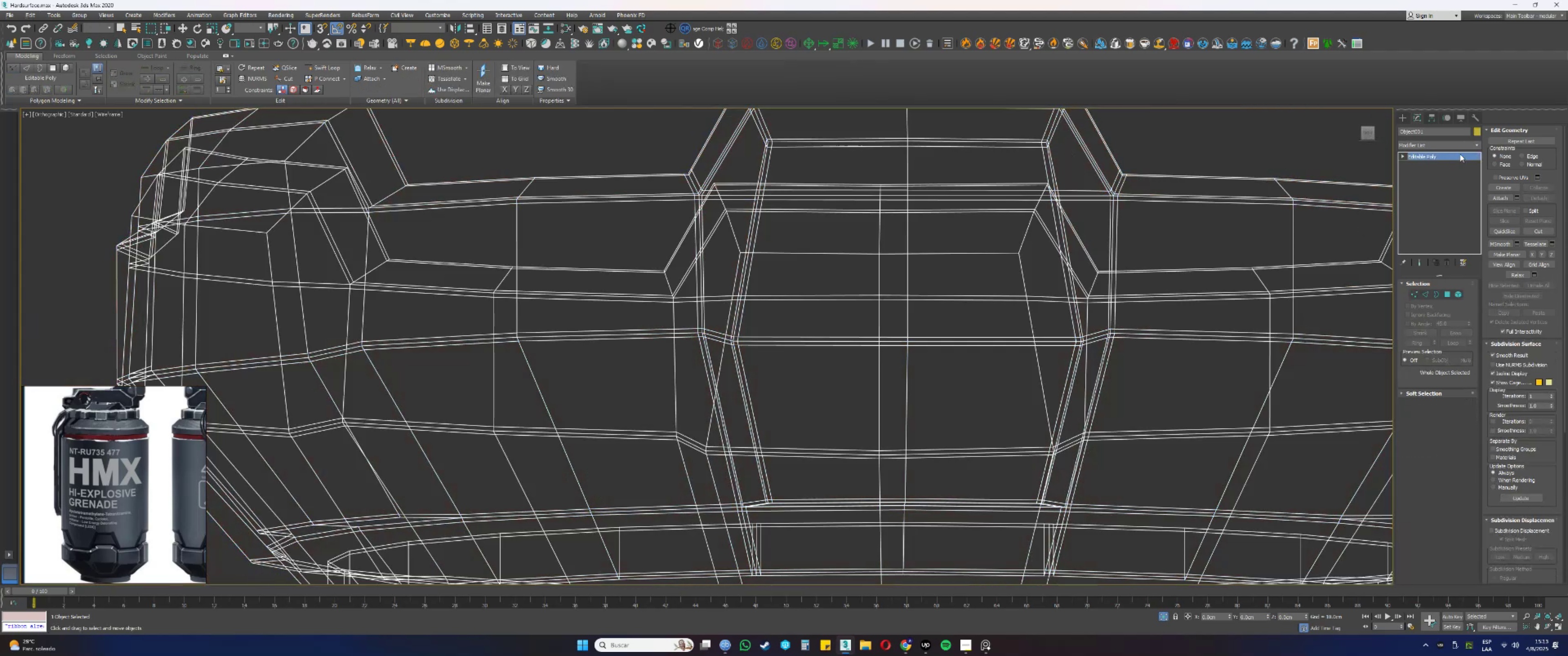 
key(F4)
 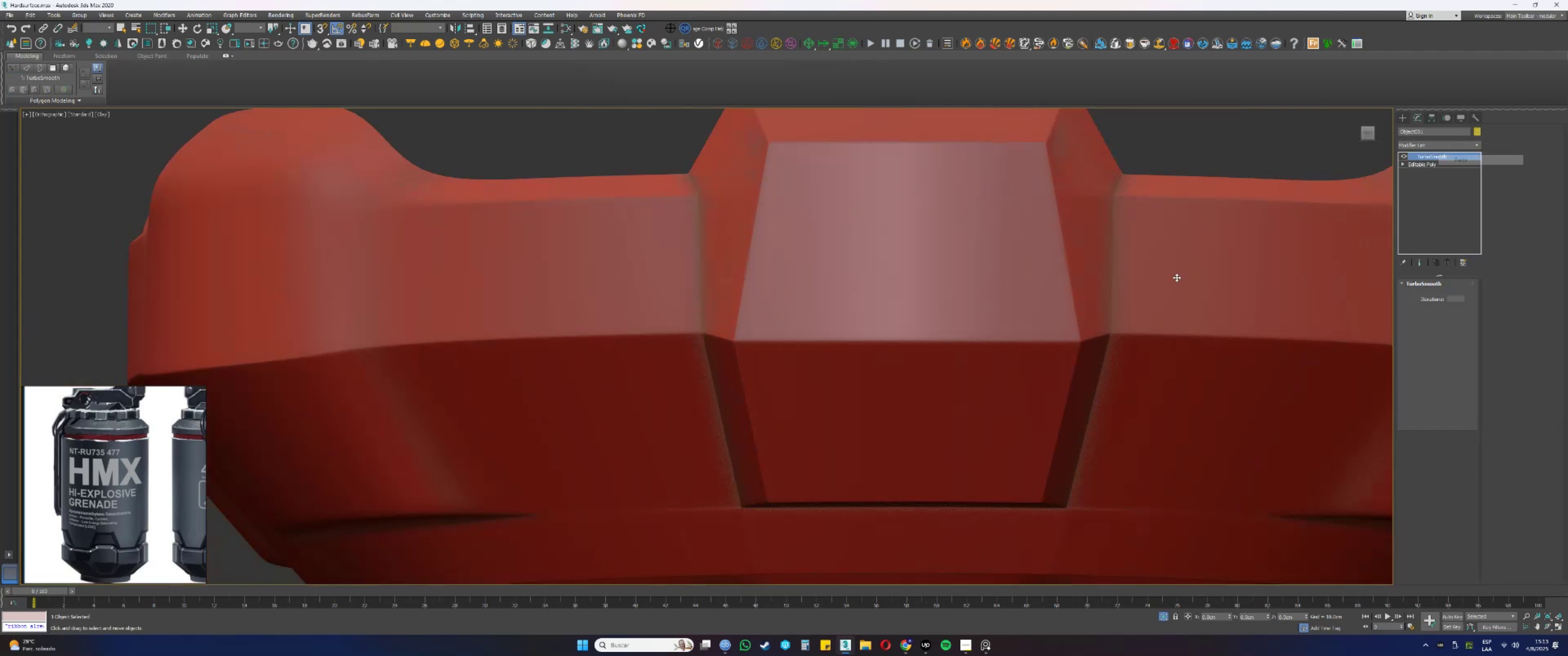 
scroll: coordinate [1052, 330], scroll_direction: down, amount: 1.0
 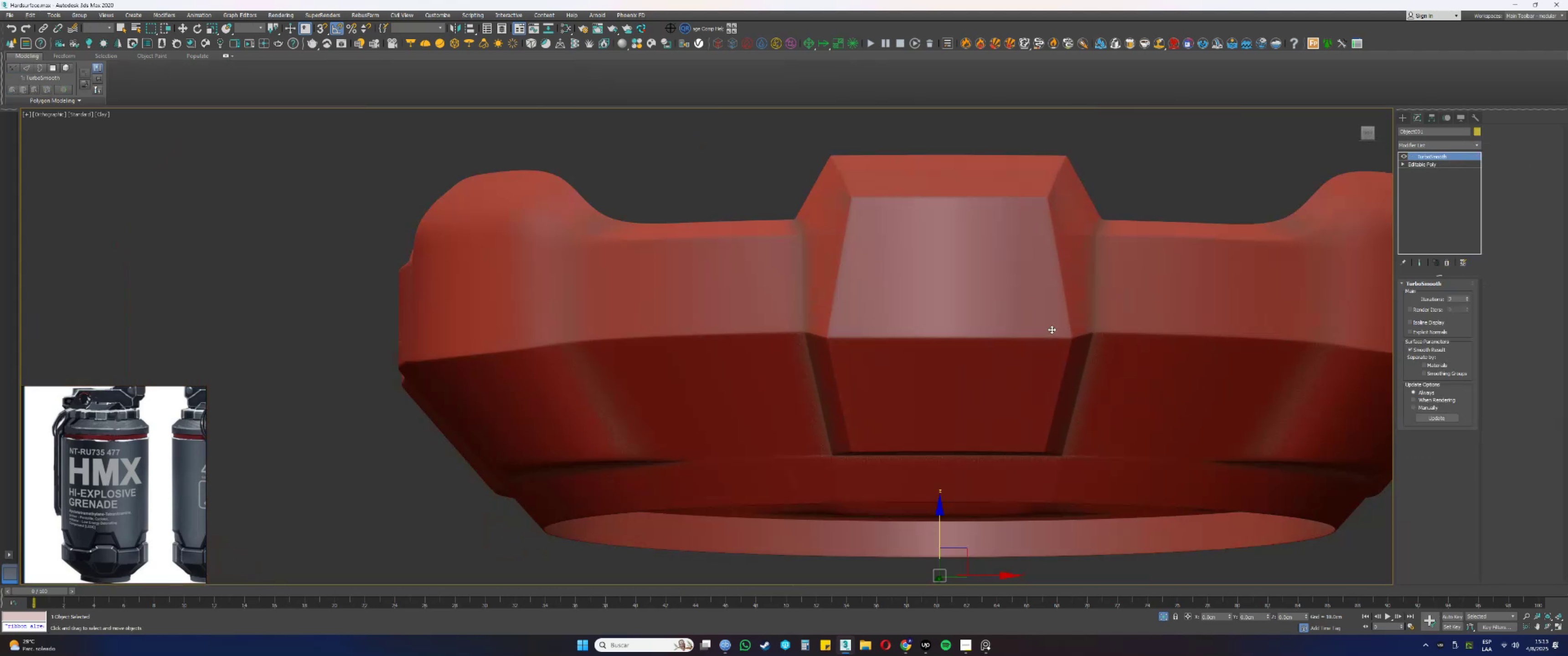 
hold_key(key=AltLeft, duration=0.41)
 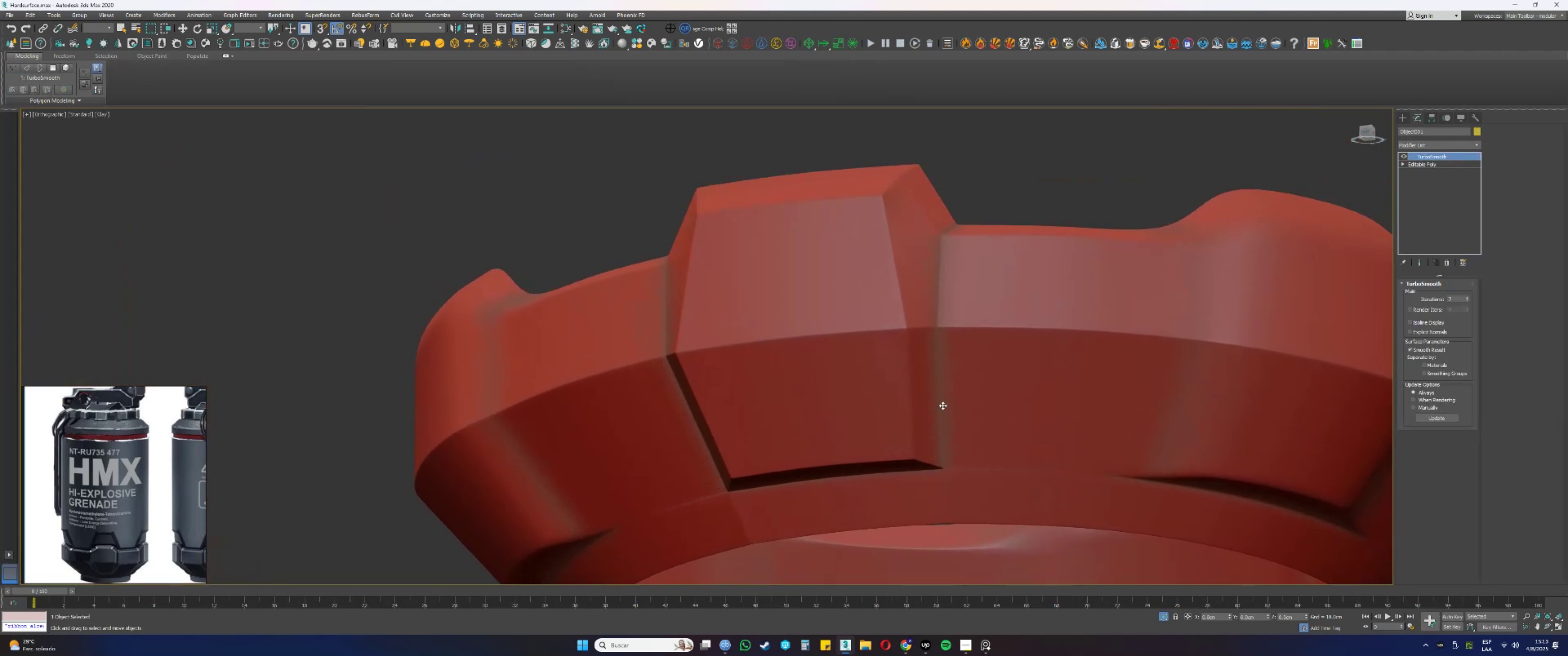 
hold_key(key=AltLeft, duration=0.31)
 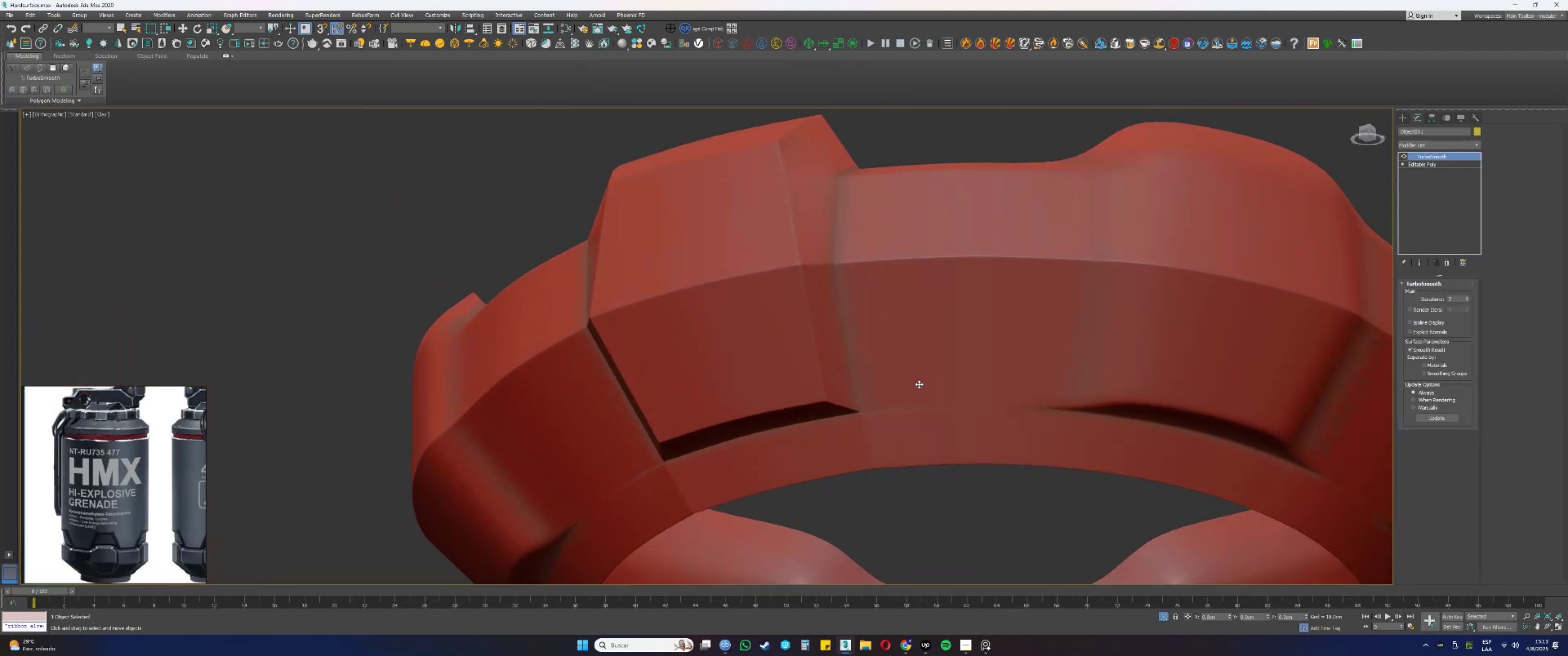 
hold_key(key=AltLeft, duration=0.43)
 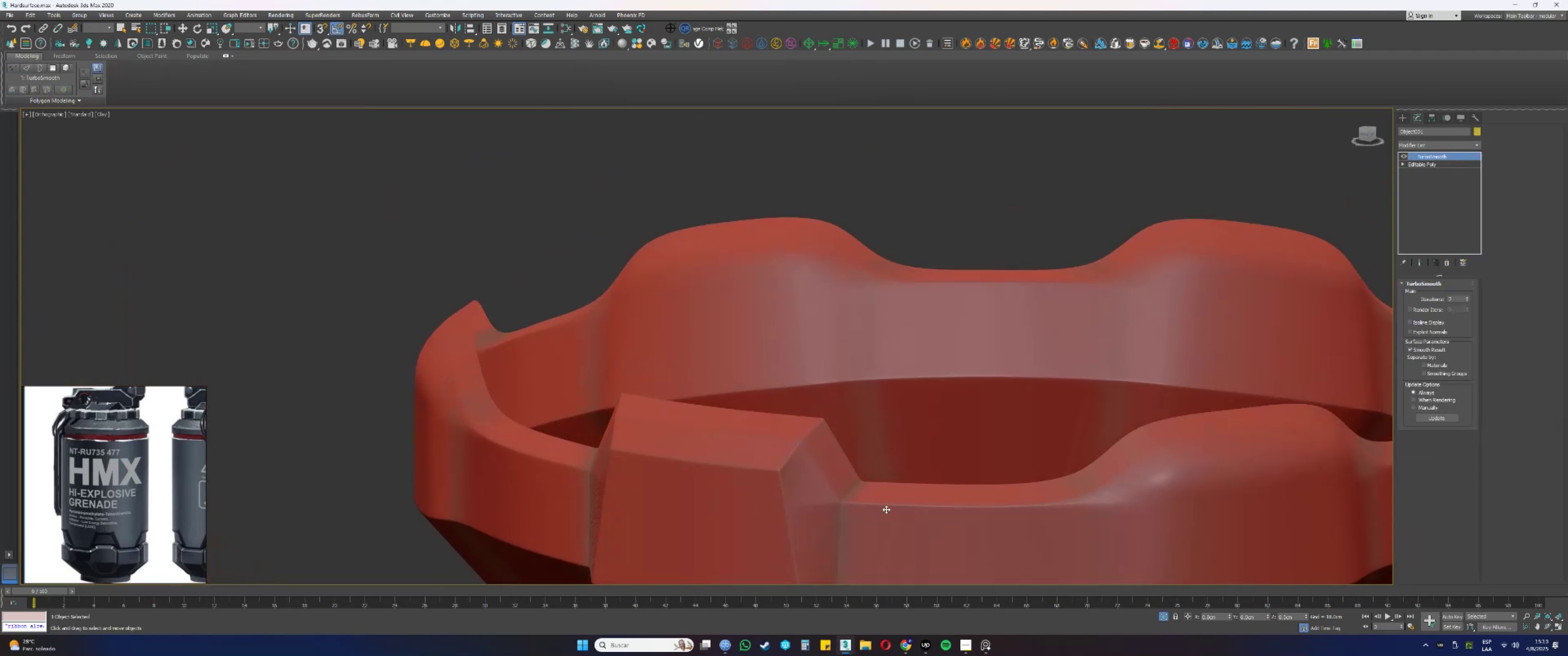 
key(Alt+AltLeft)
 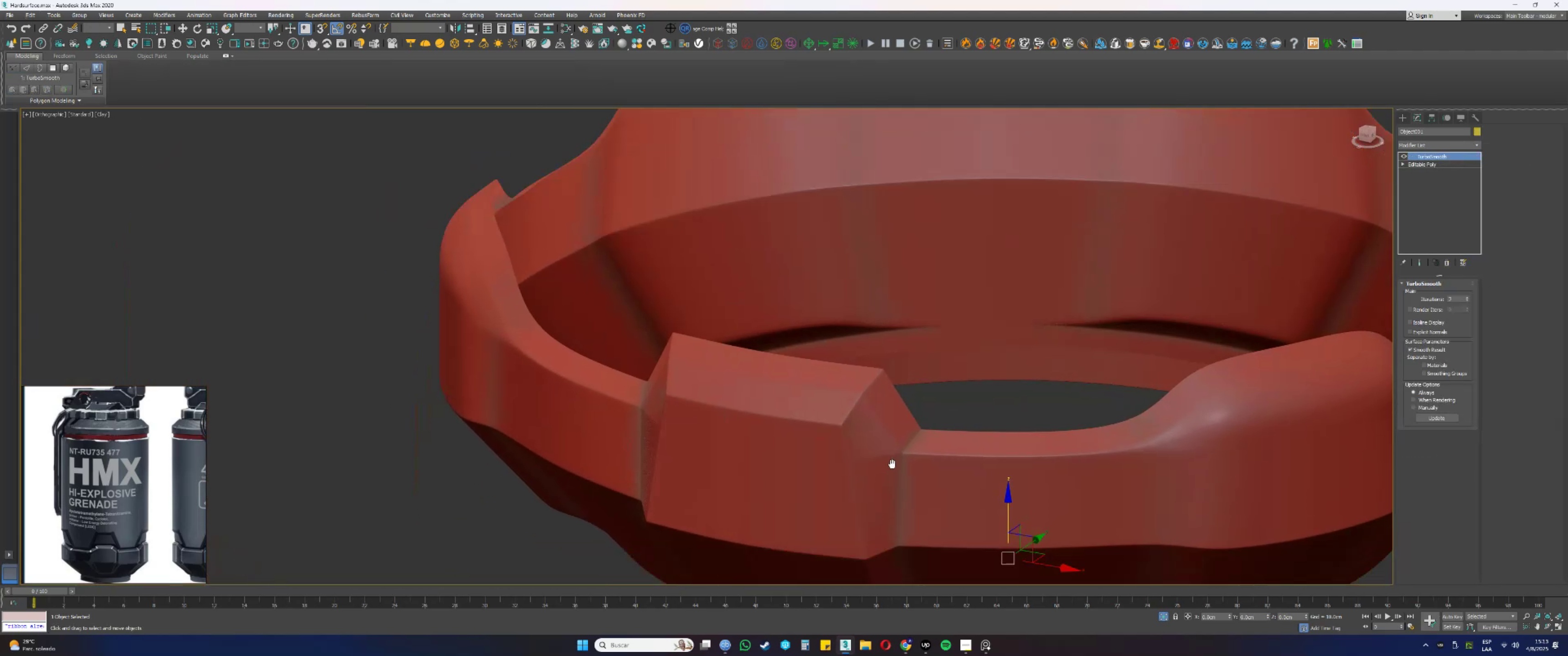 
scroll: coordinate [903, 373], scroll_direction: up, amount: 2.0
 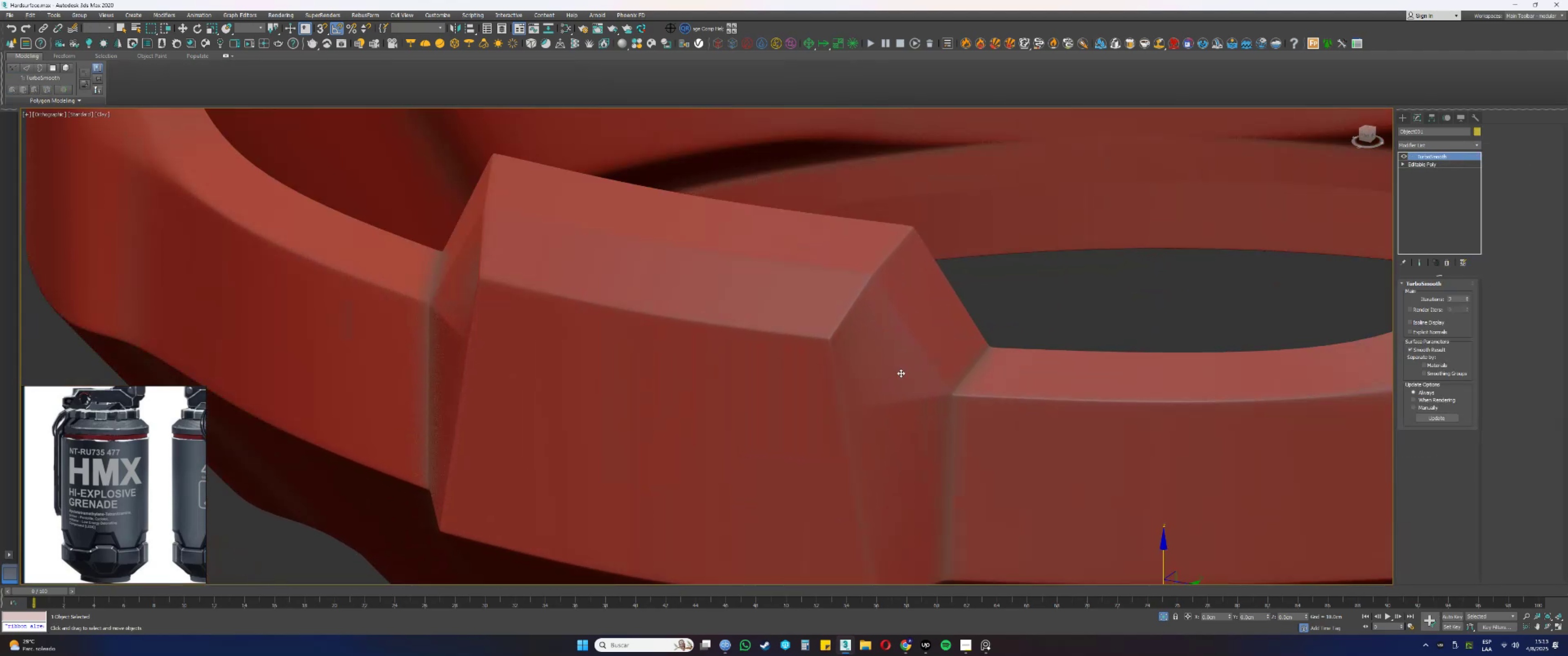 
key(F4)
 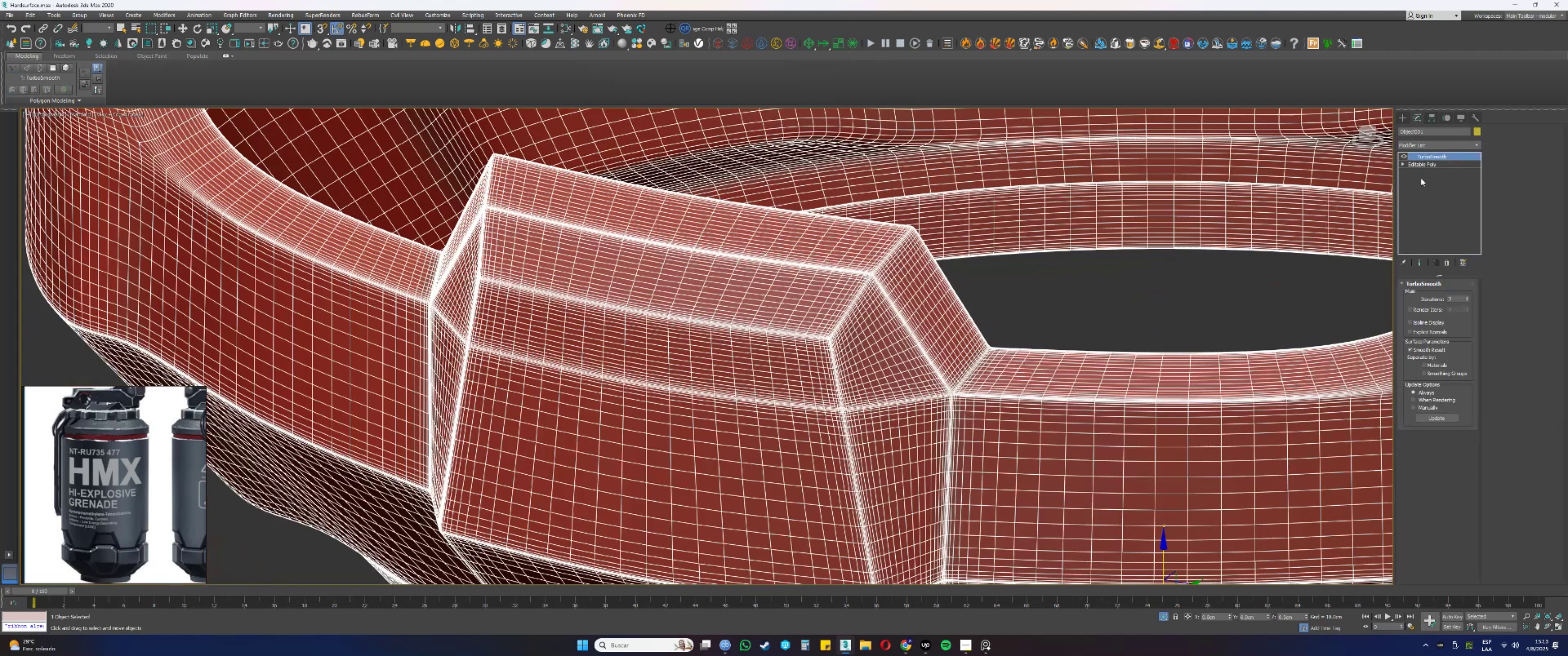 
key(F4)
 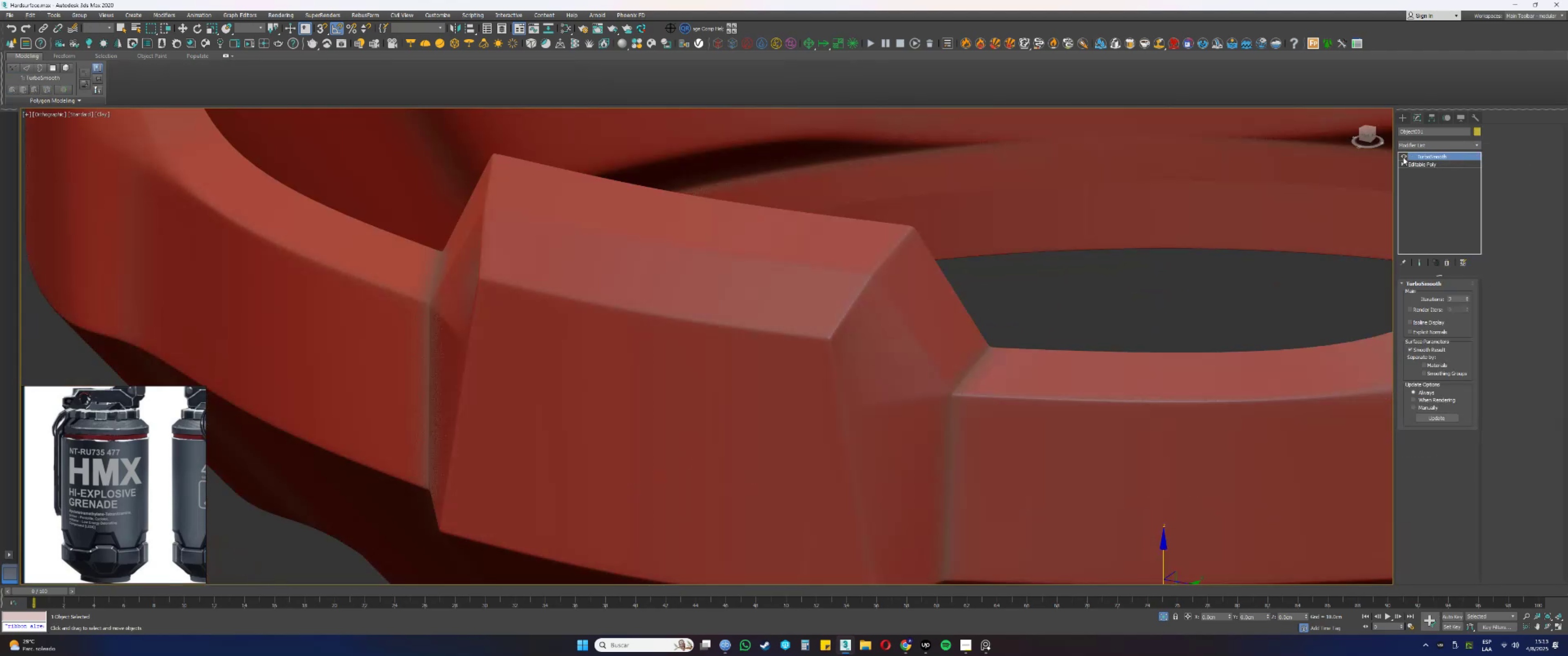 
left_click([1403, 156])
 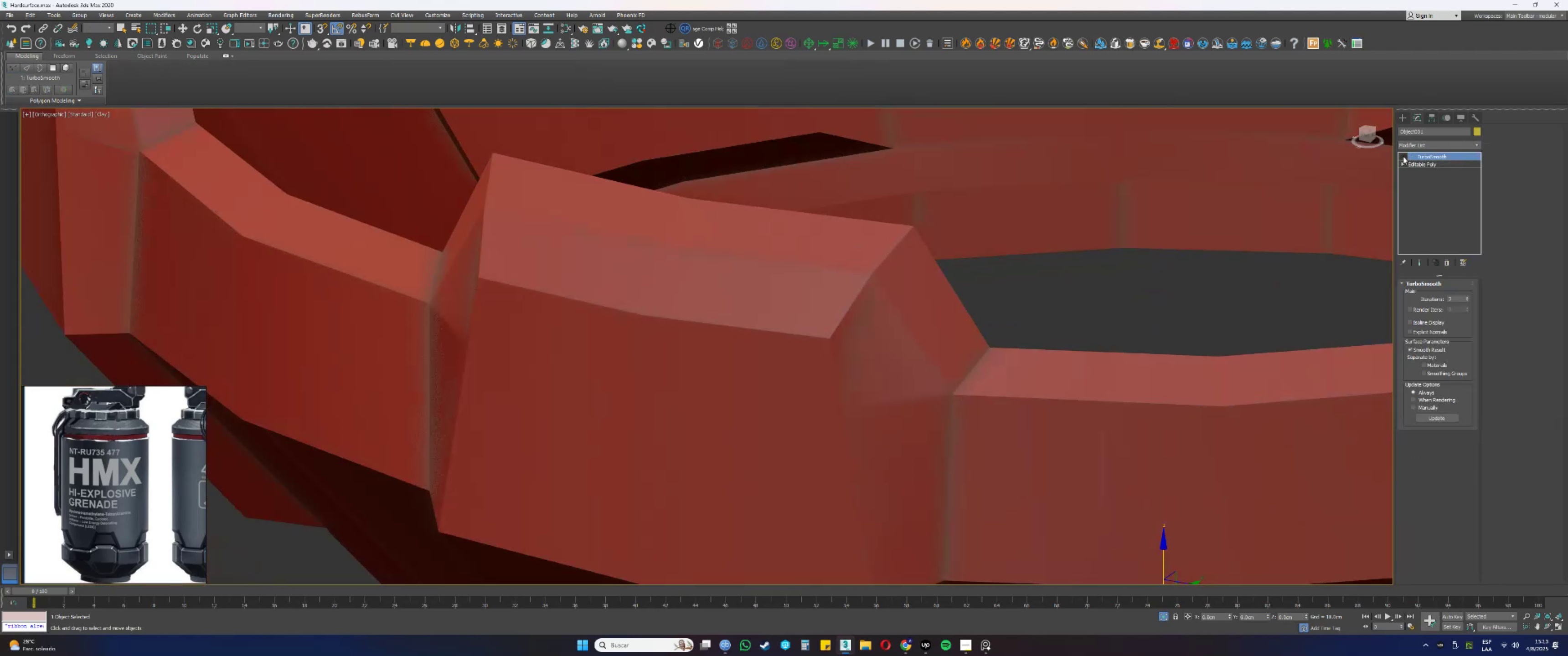 
key(F4)
 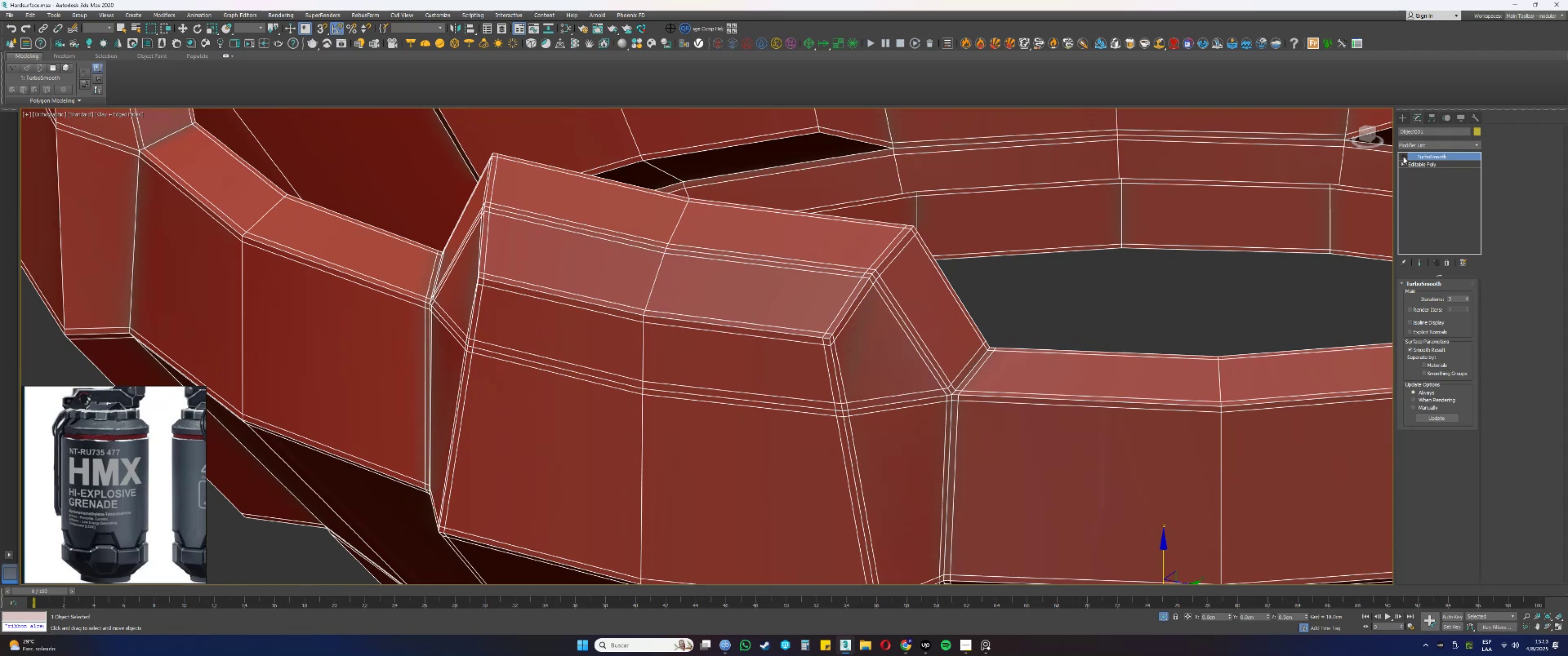 
key(F4)
 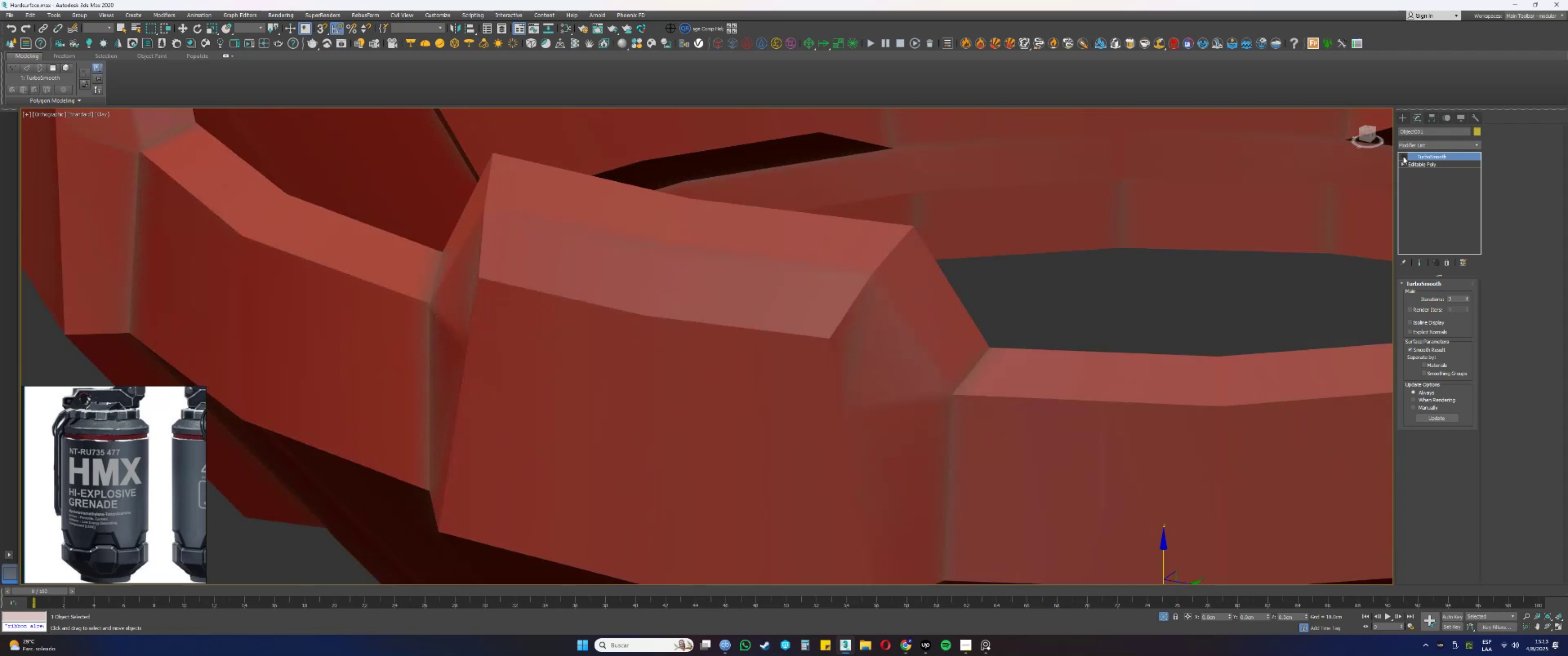 
left_click([1403, 156])
 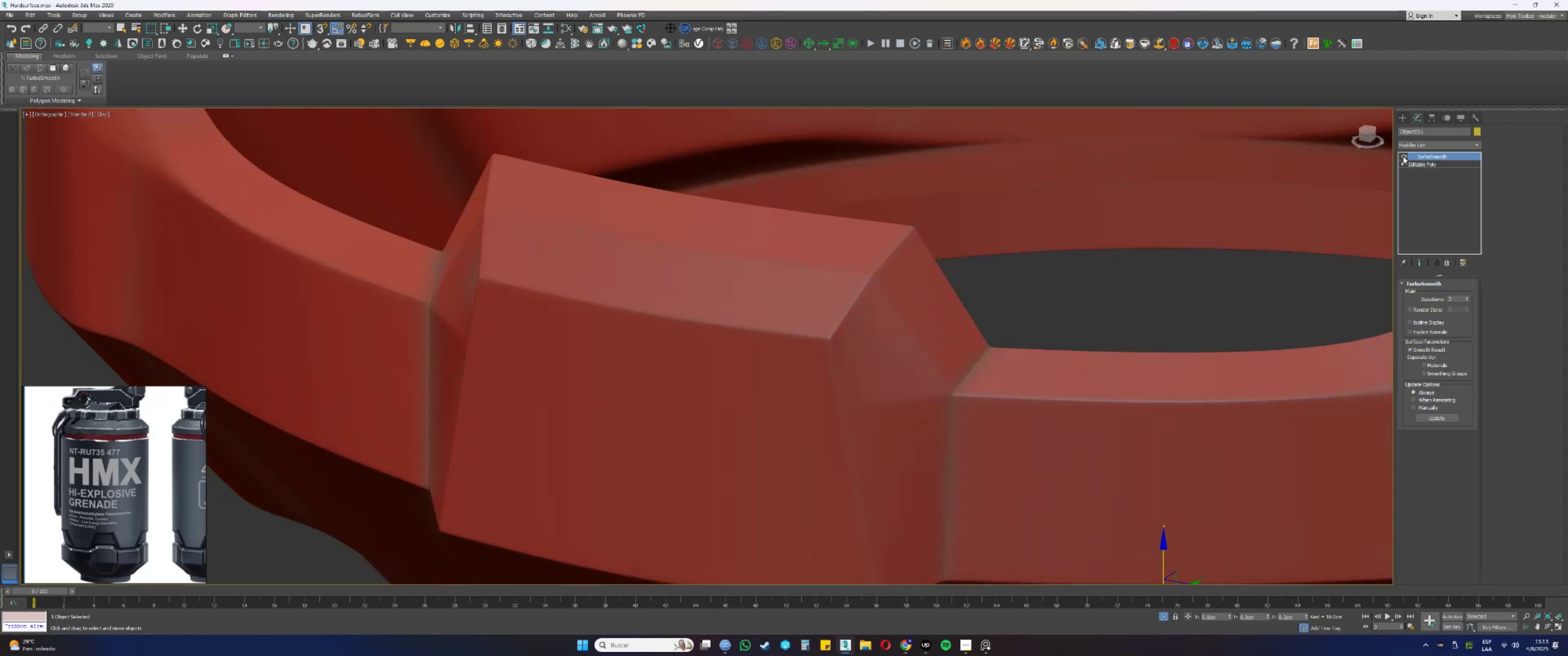 
key(F4)
 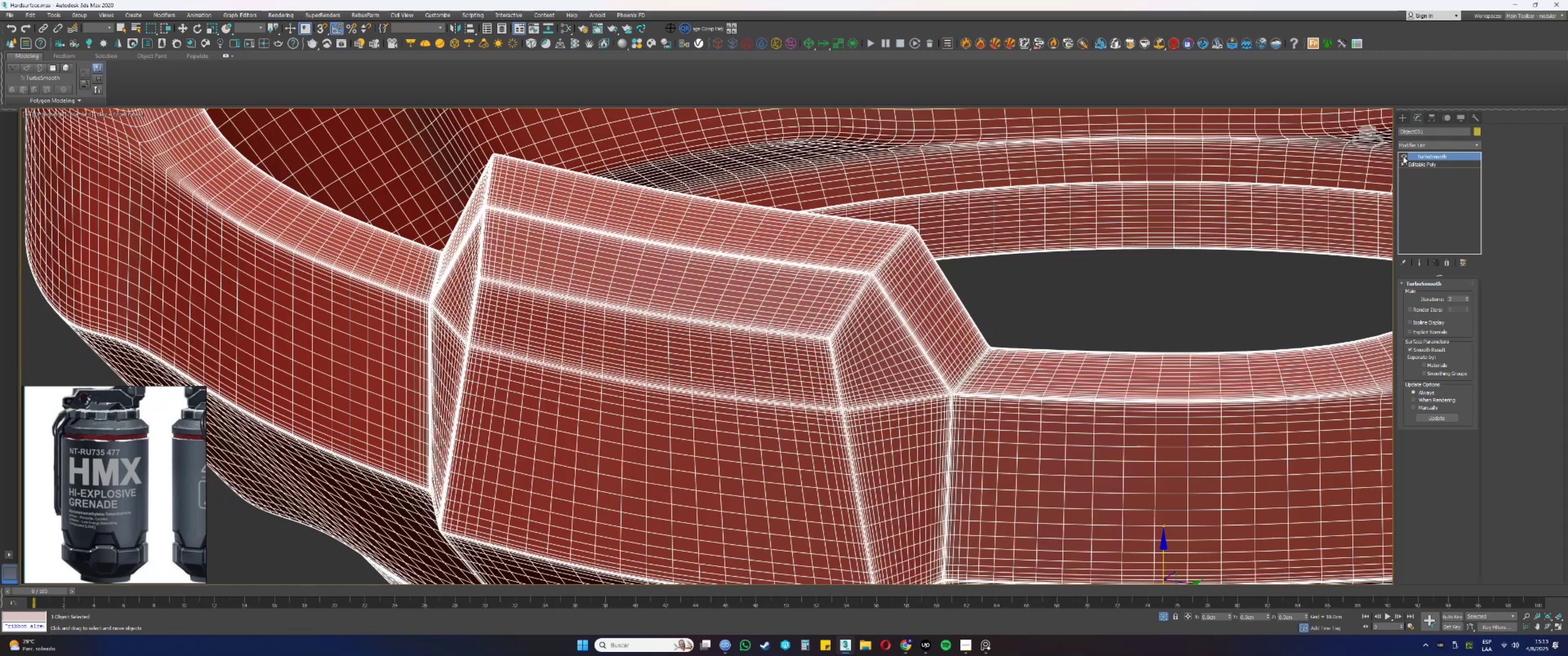 
key(F4)
 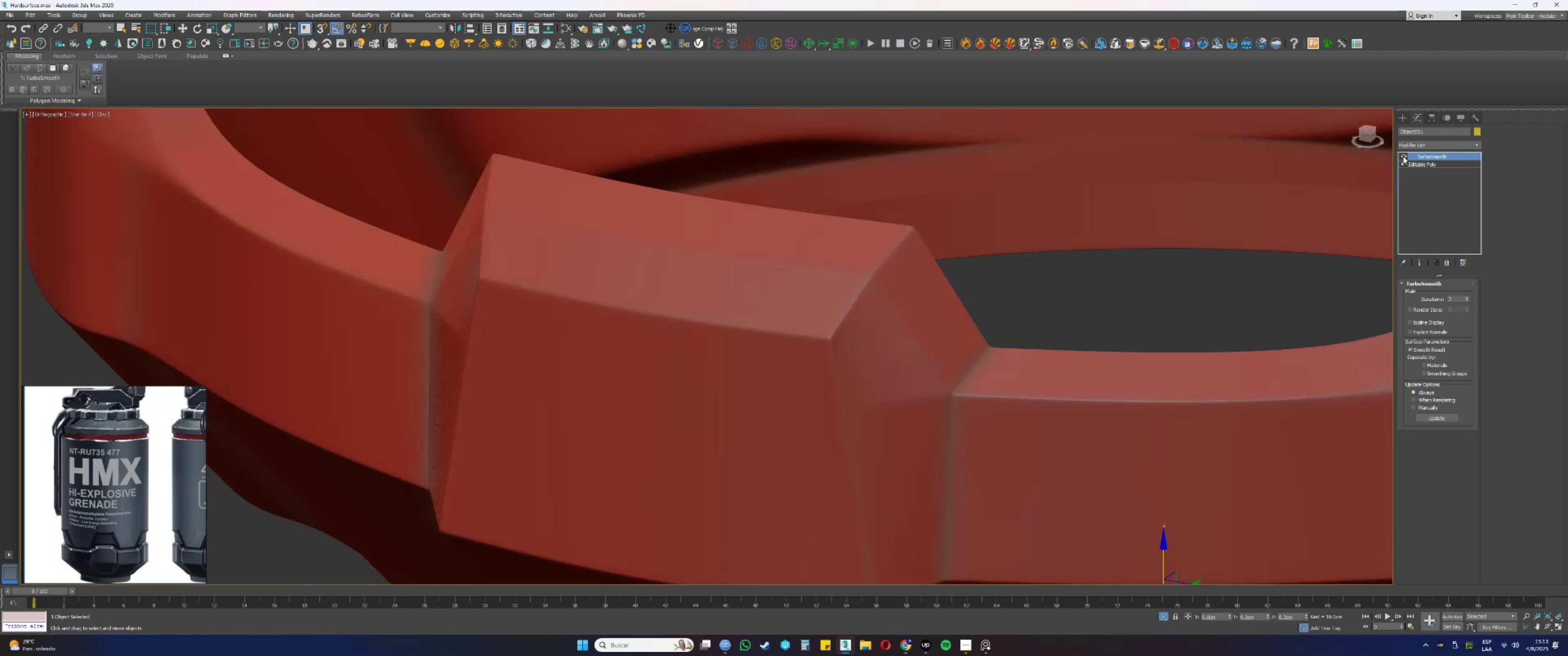 
left_click([1403, 156])
 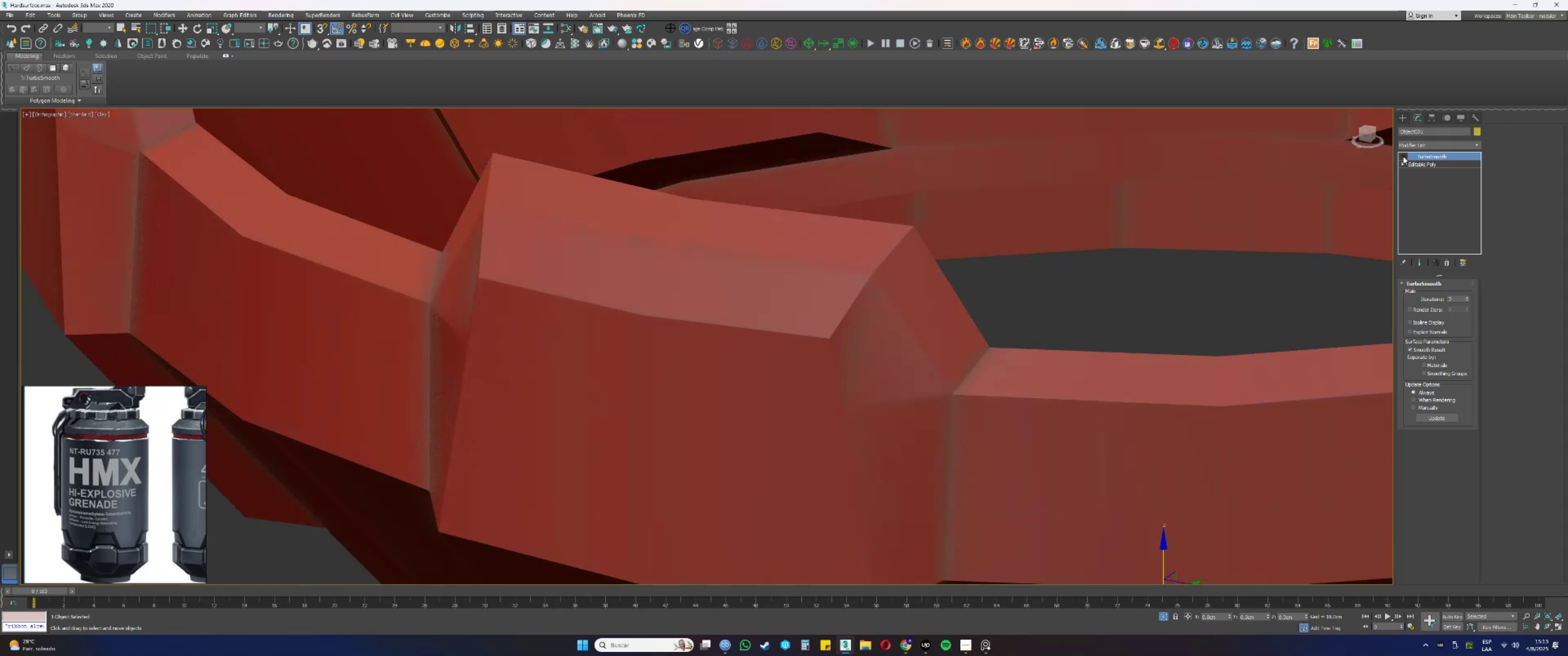 
double_click([1403, 156])
 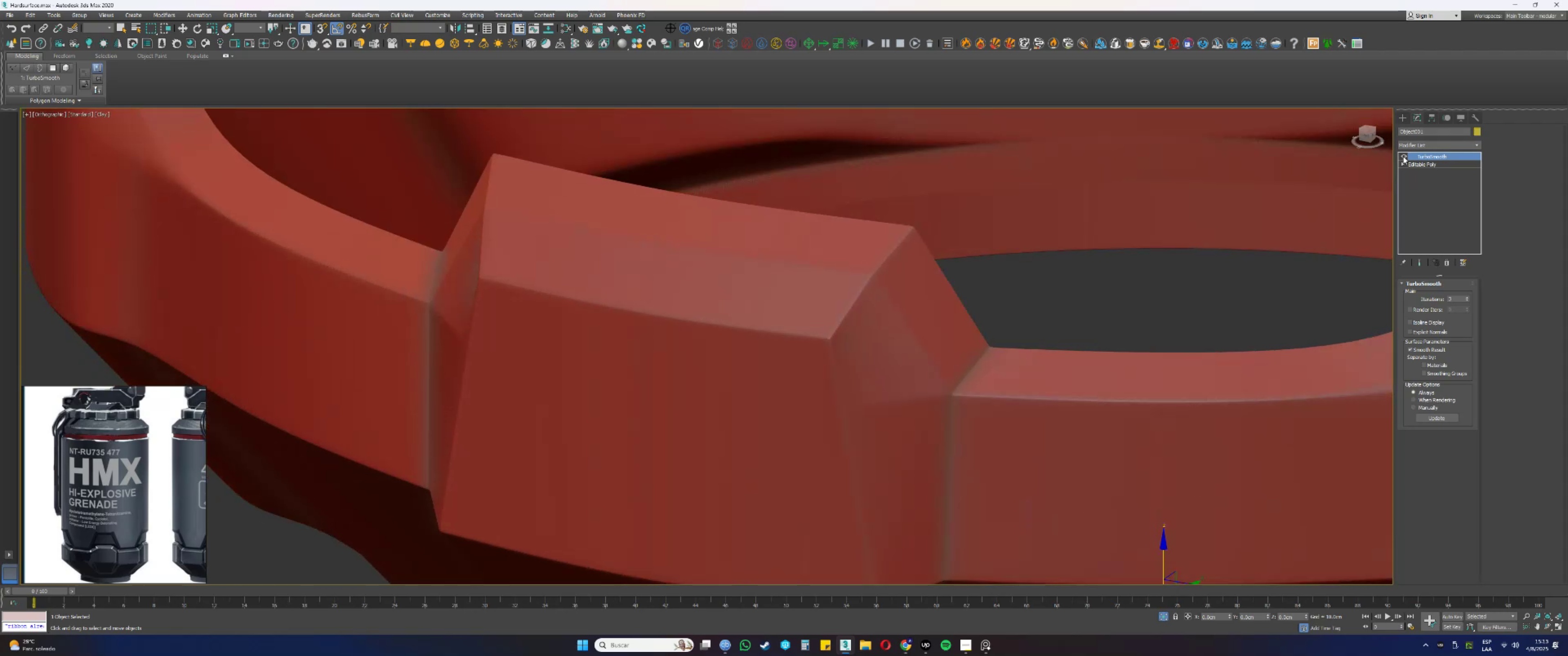 
scroll: coordinate [948, 360], scroll_direction: down, amount: 3.0
 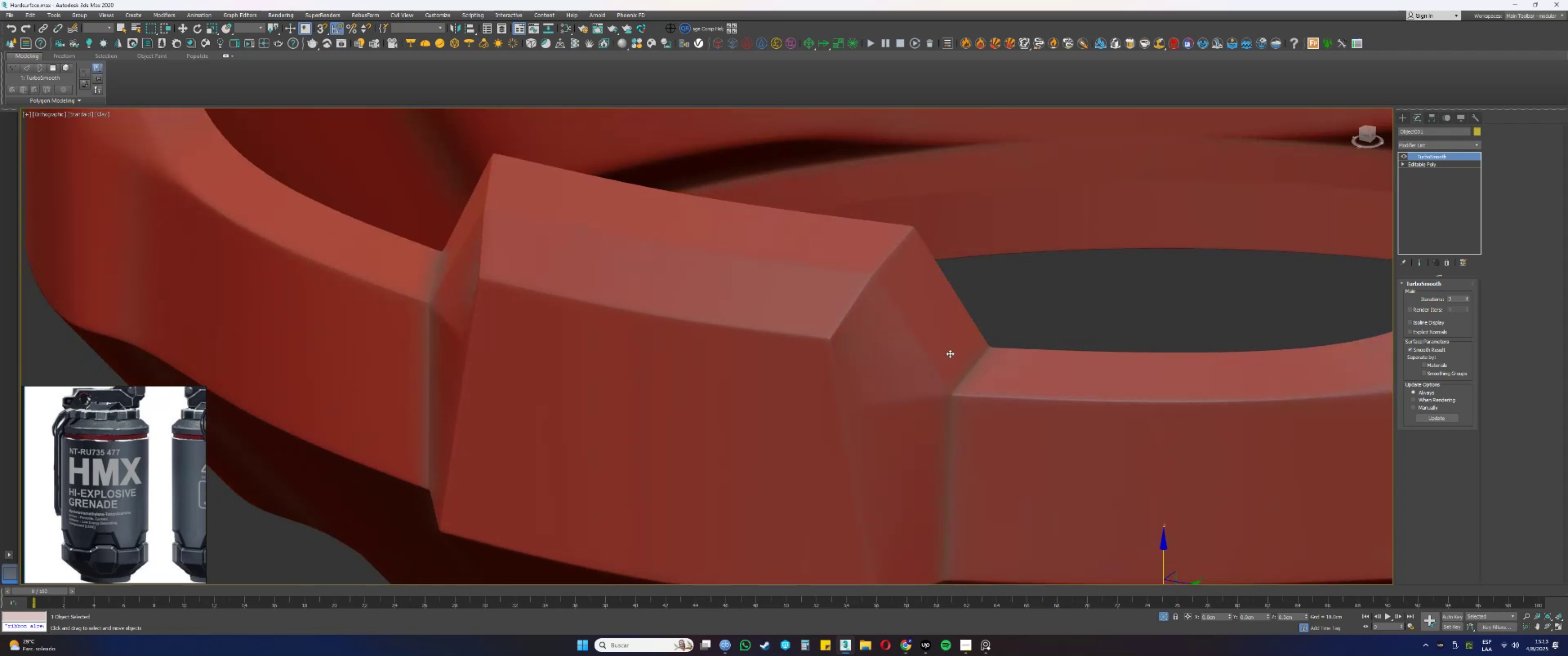 
hold_key(key=AltLeft, duration=0.46)
 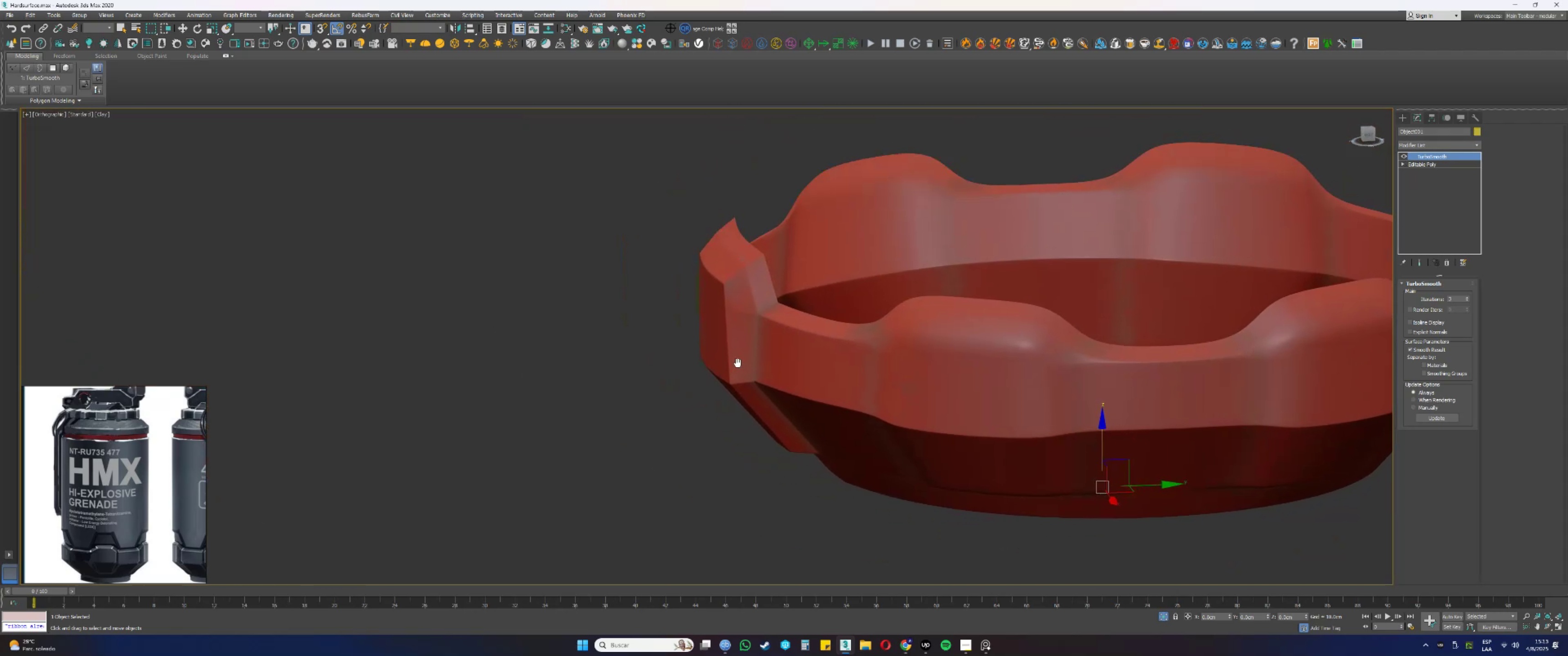 
scroll: coordinate [787, 311], scroll_direction: up, amount: 2.0
 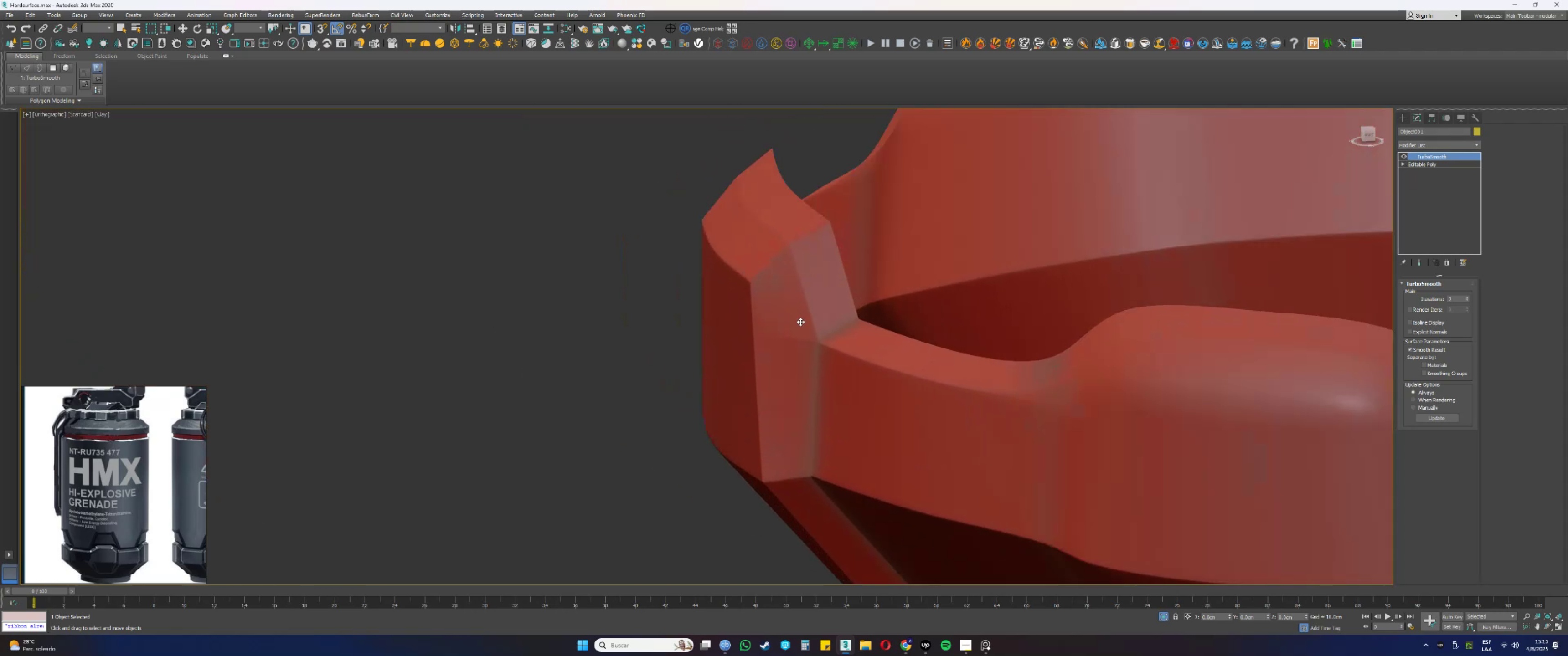 
key(Alt+AltLeft)
 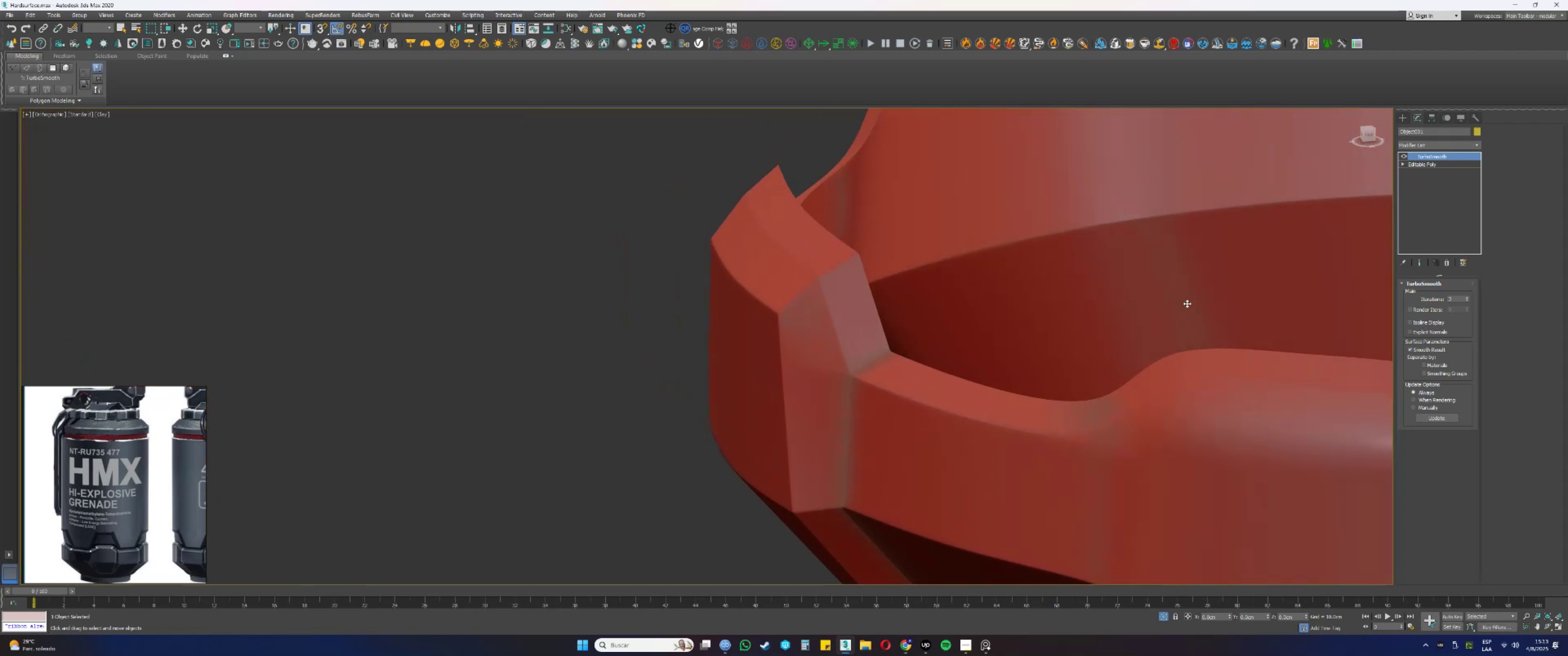 
scroll: coordinate [1006, 333], scroll_direction: down, amount: 4.0
 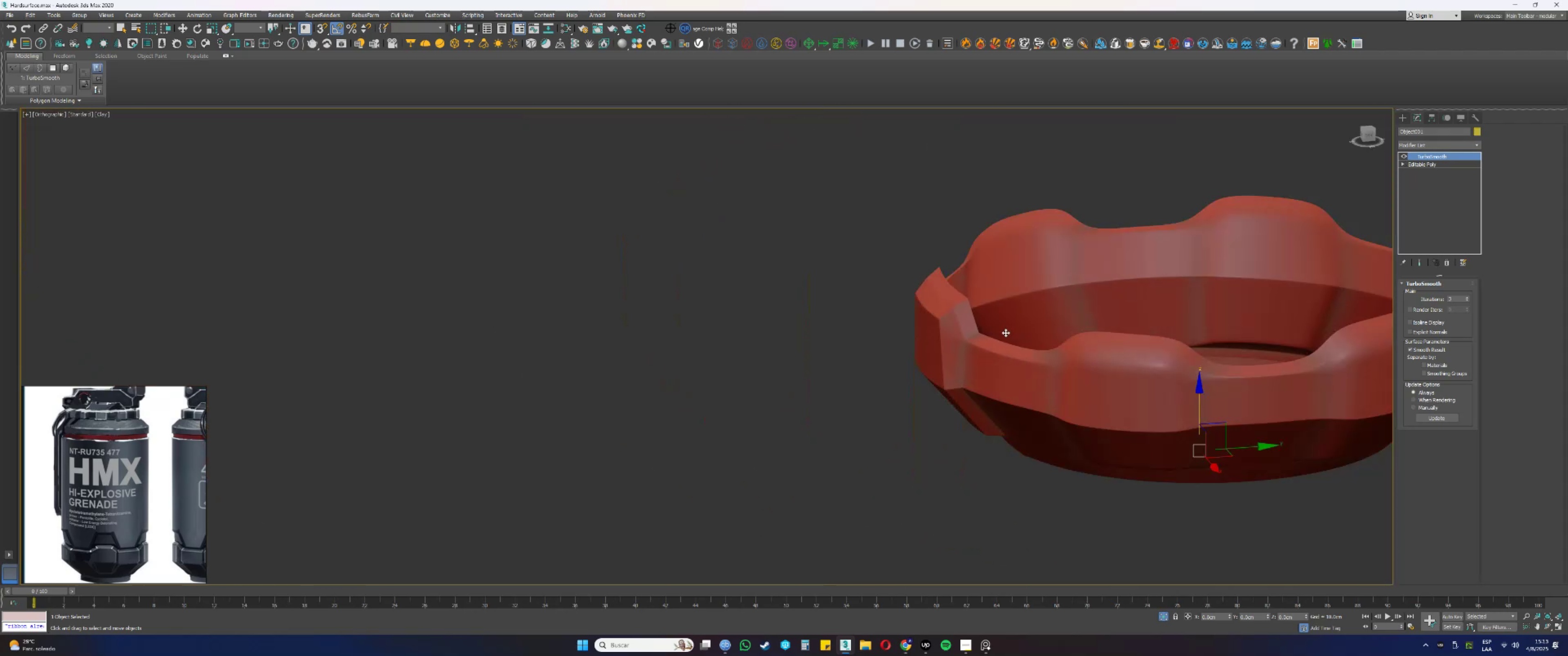 
hold_key(key=AltLeft, duration=0.83)
 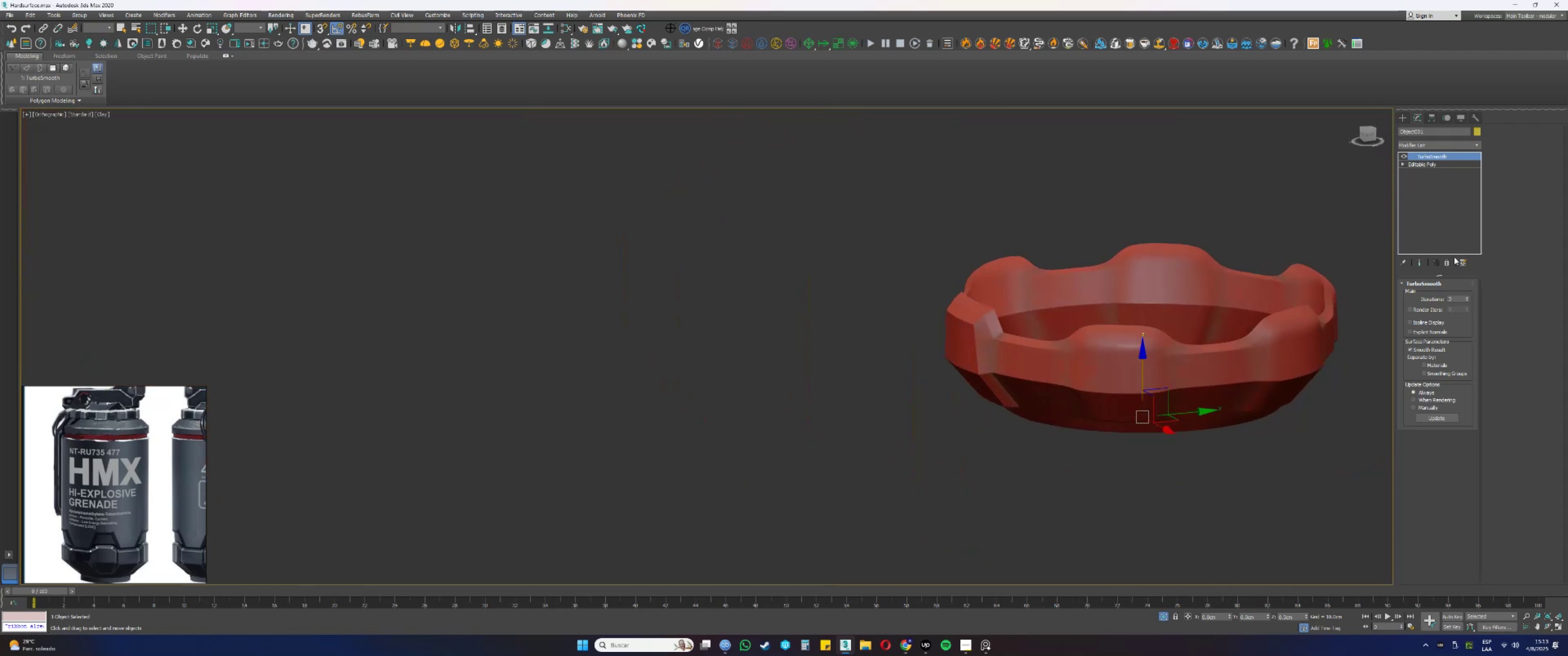 
left_click([1445, 262])
 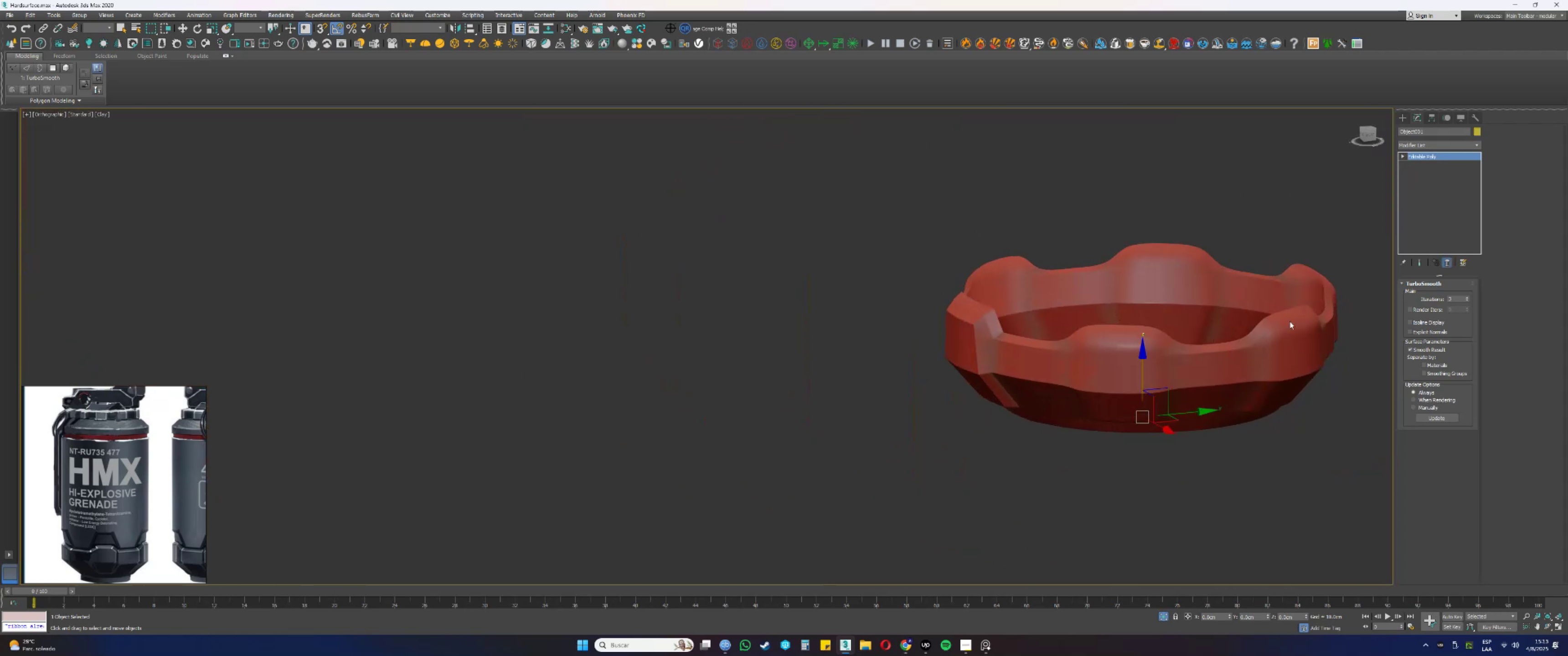 
key(F4)
 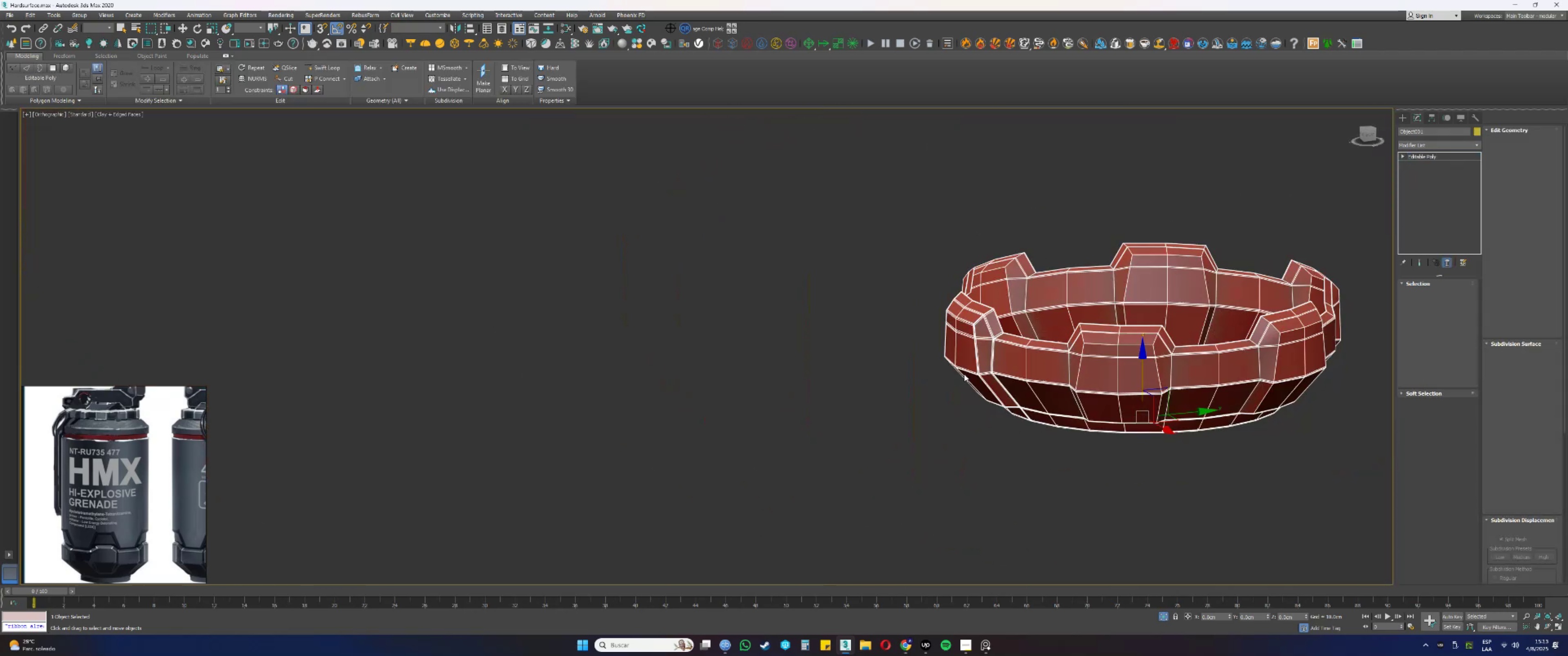 
scroll: coordinate [980, 334], scroll_direction: up, amount: 6.0
 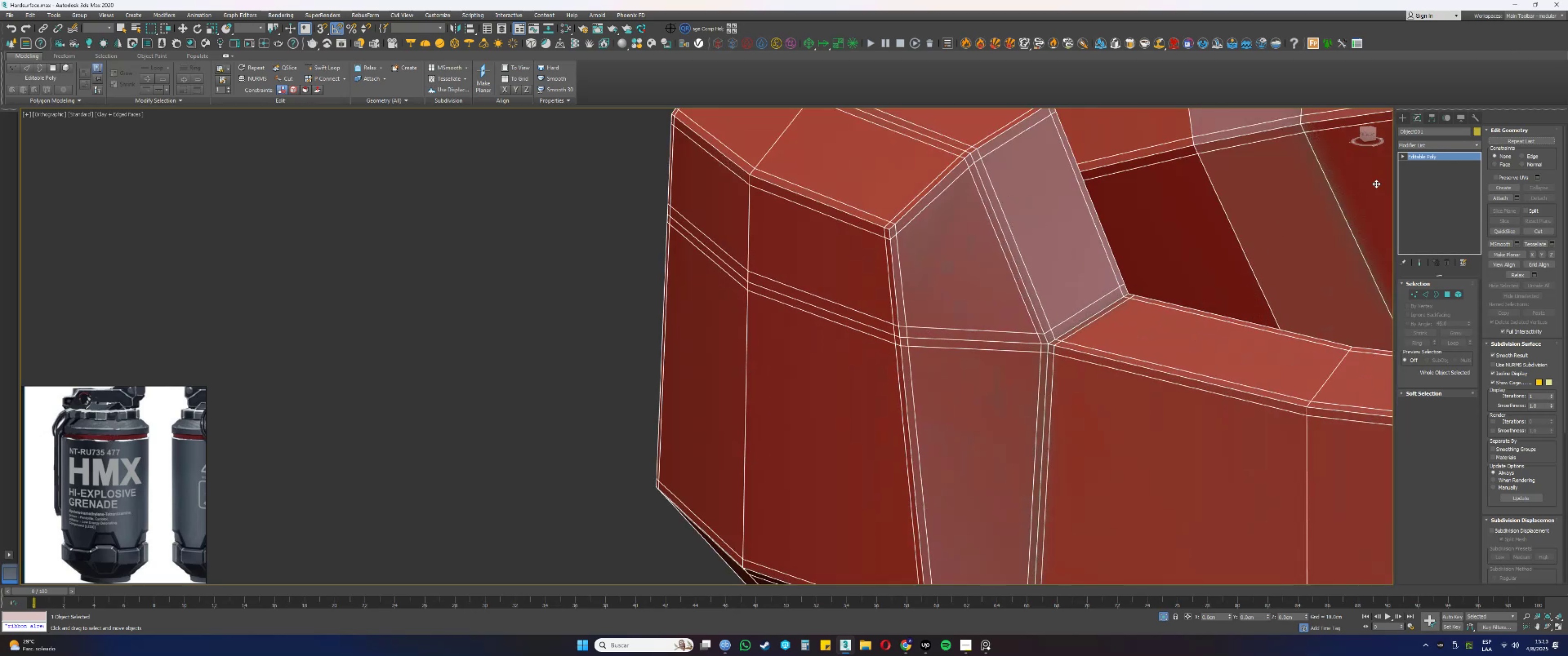 
key(F3)
 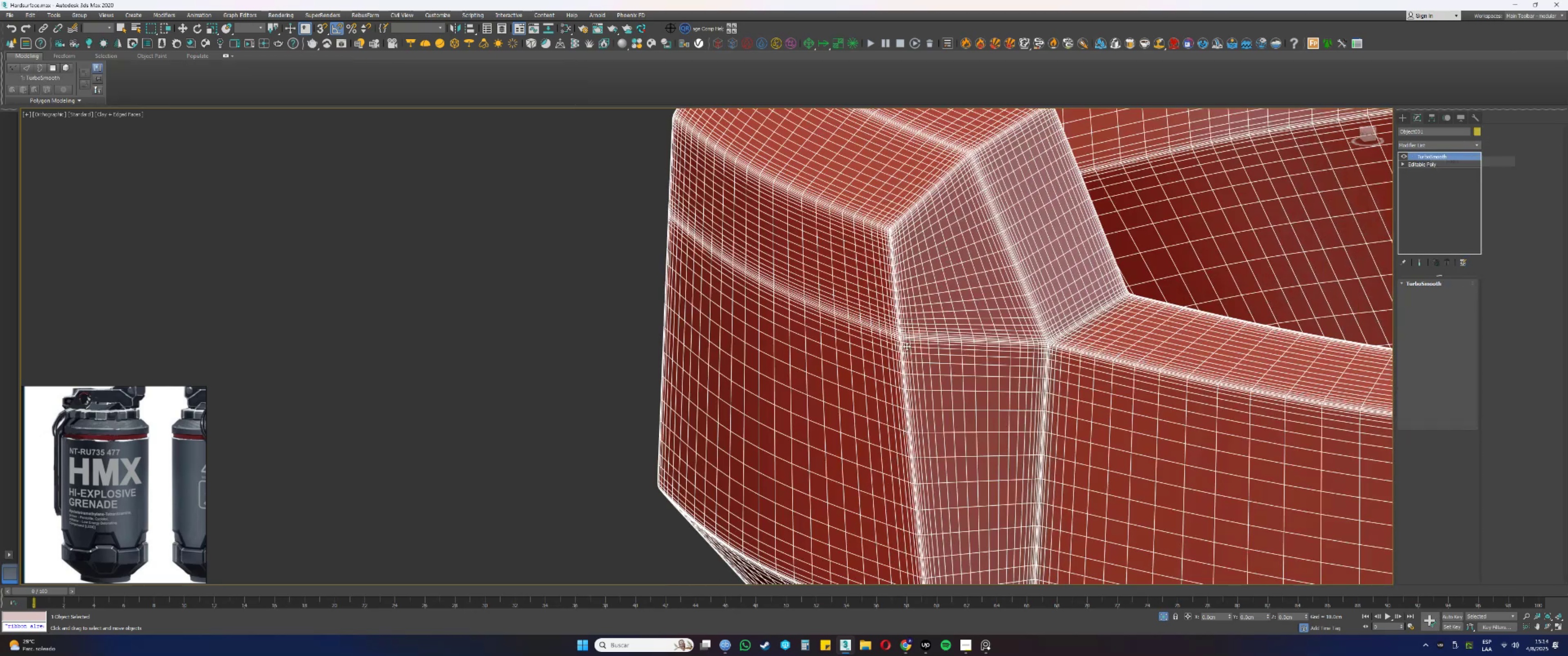 
key(F3)
 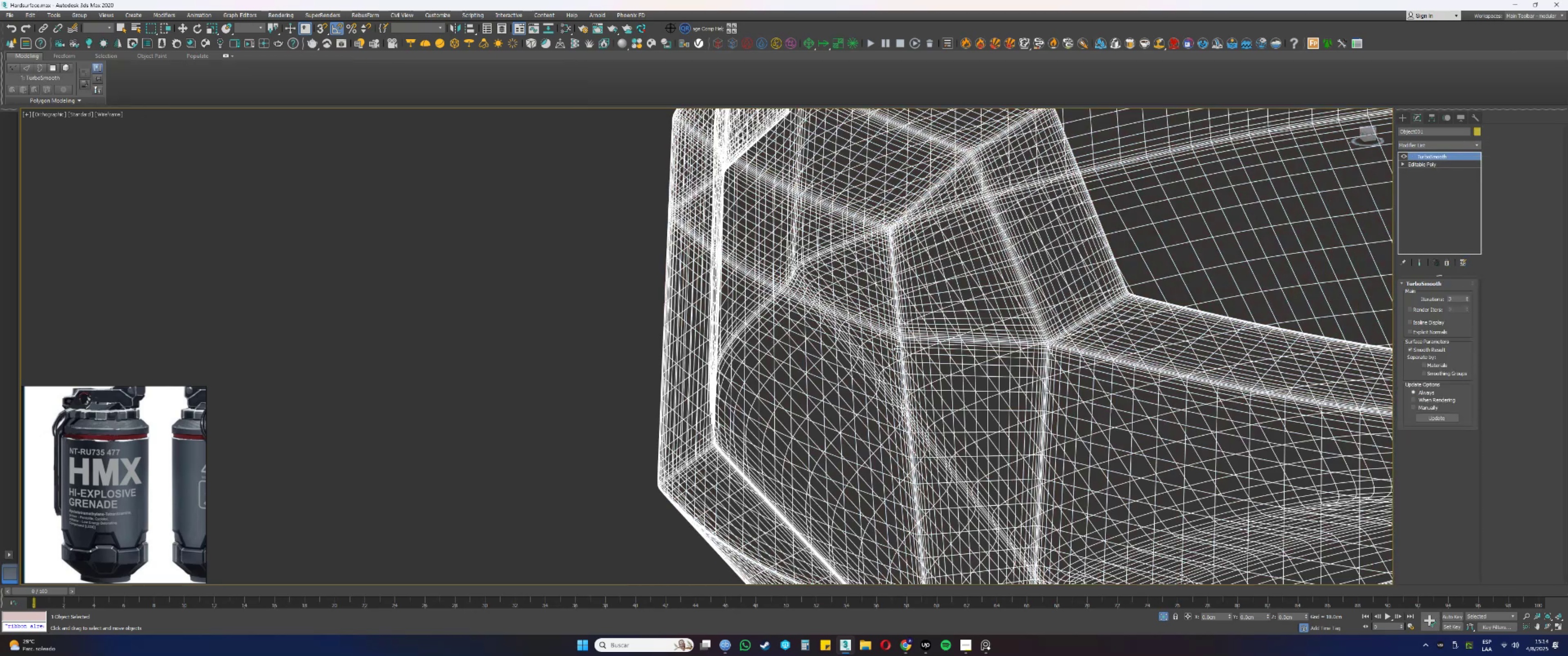 
key(F4)
 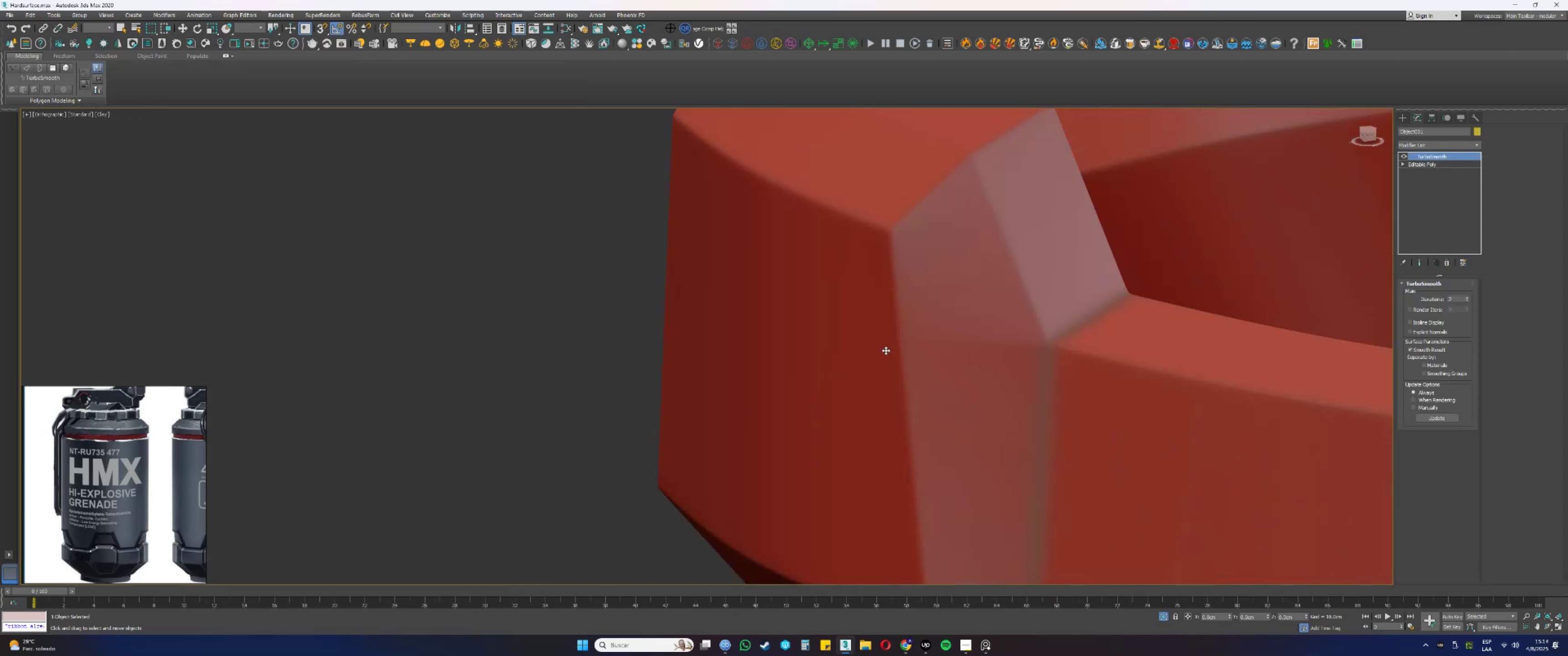 
scroll: coordinate [889, 352], scroll_direction: down, amount: 3.0
 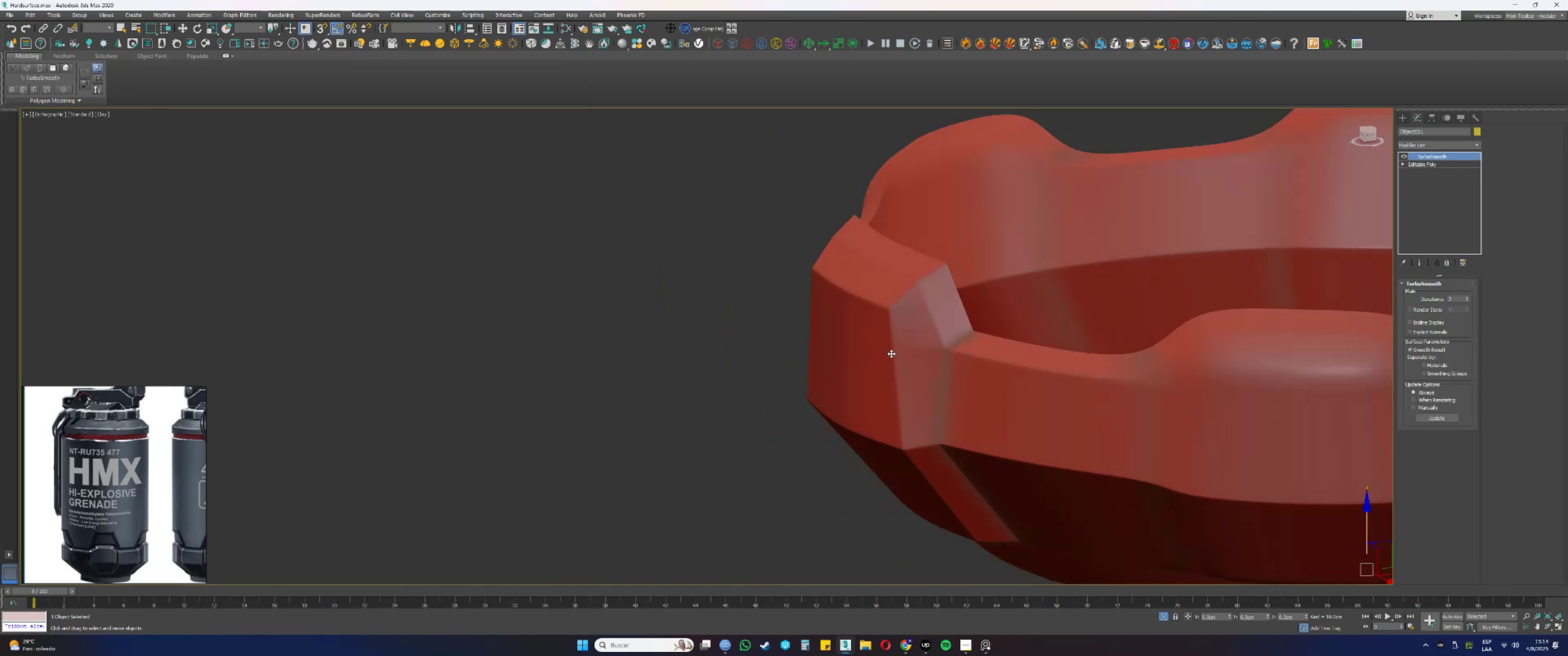 
hold_key(key=AltLeft, duration=0.31)
 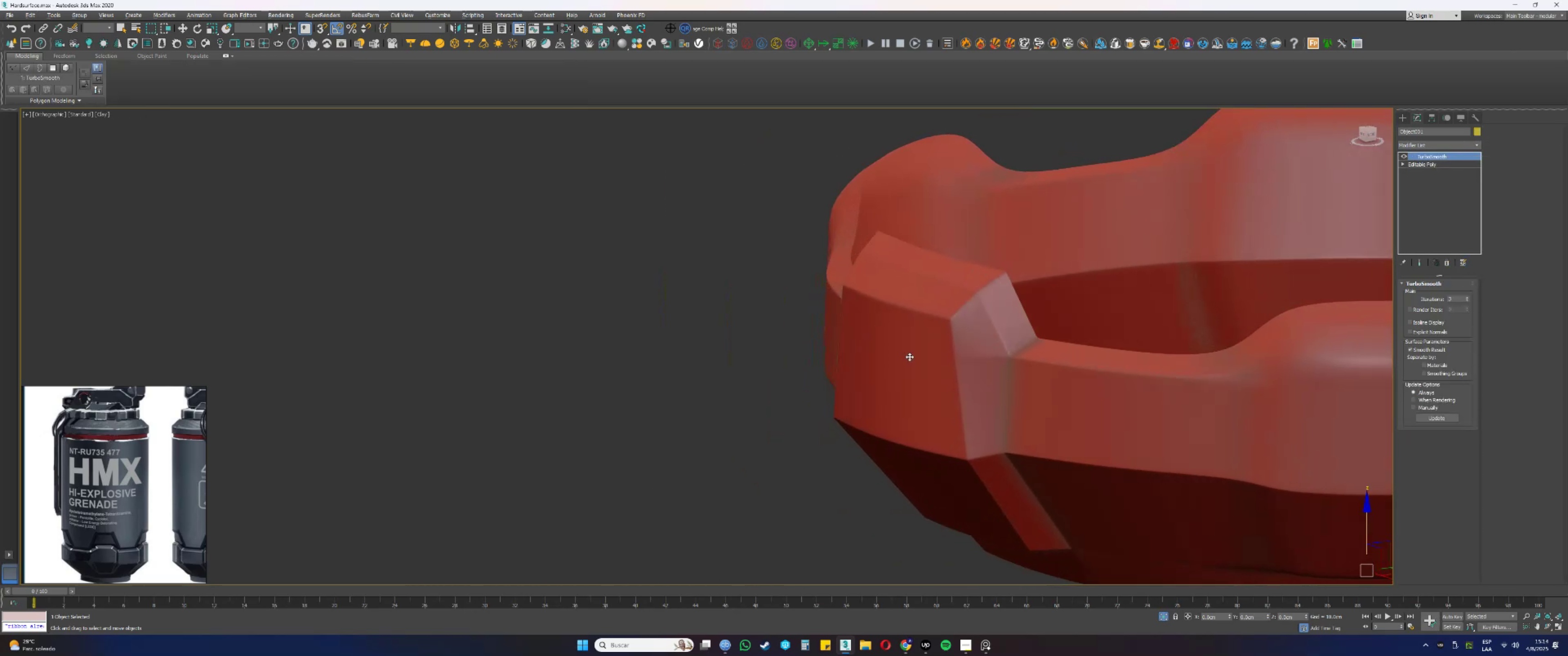 
scroll: coordinate [957, 353], scroll_direction: up, amount: 2.0
 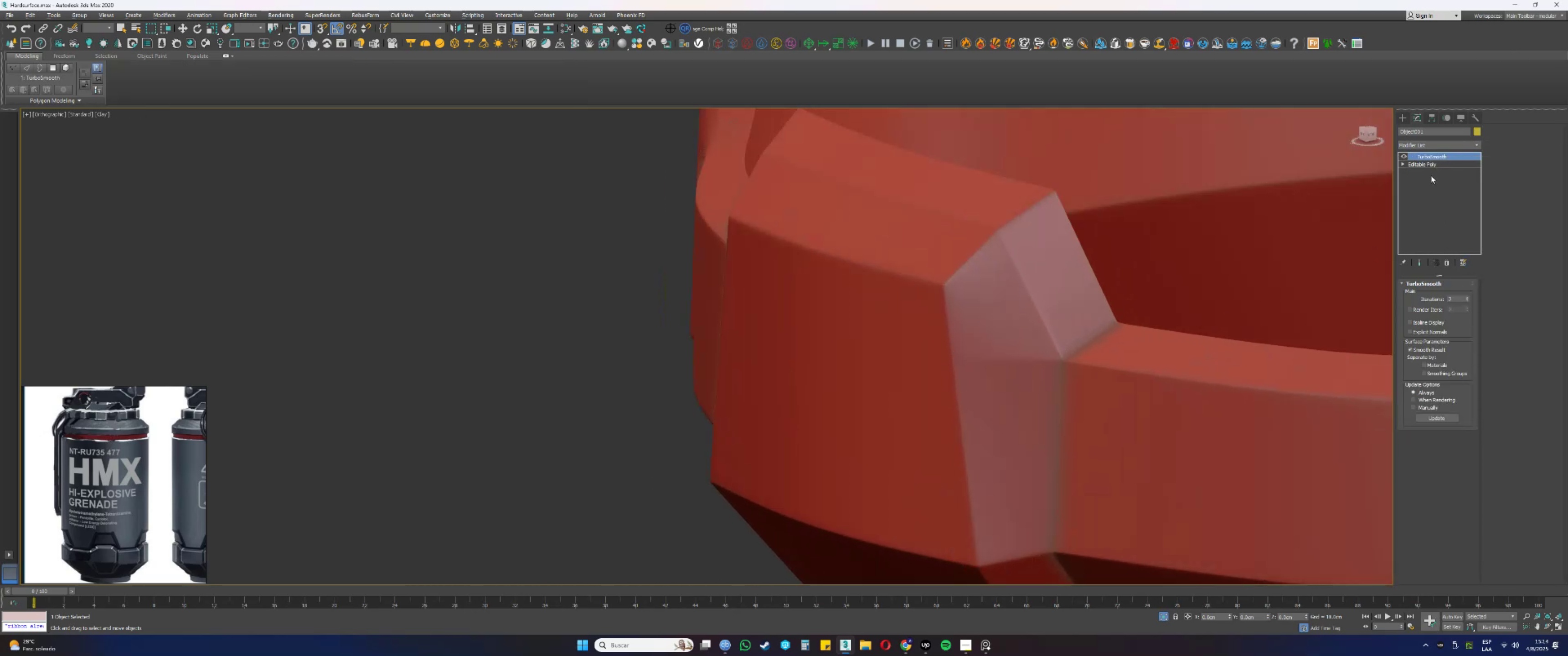 
key(F4)
 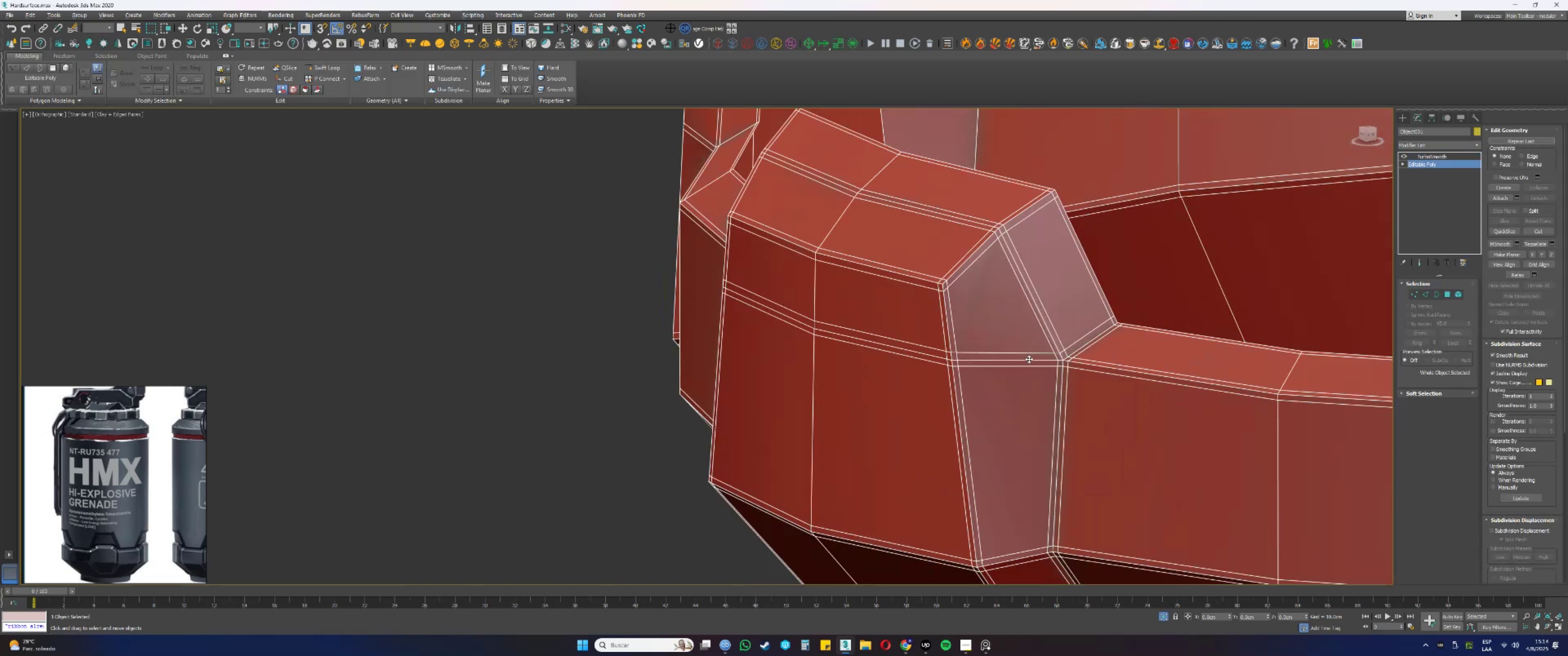 
key(1)
 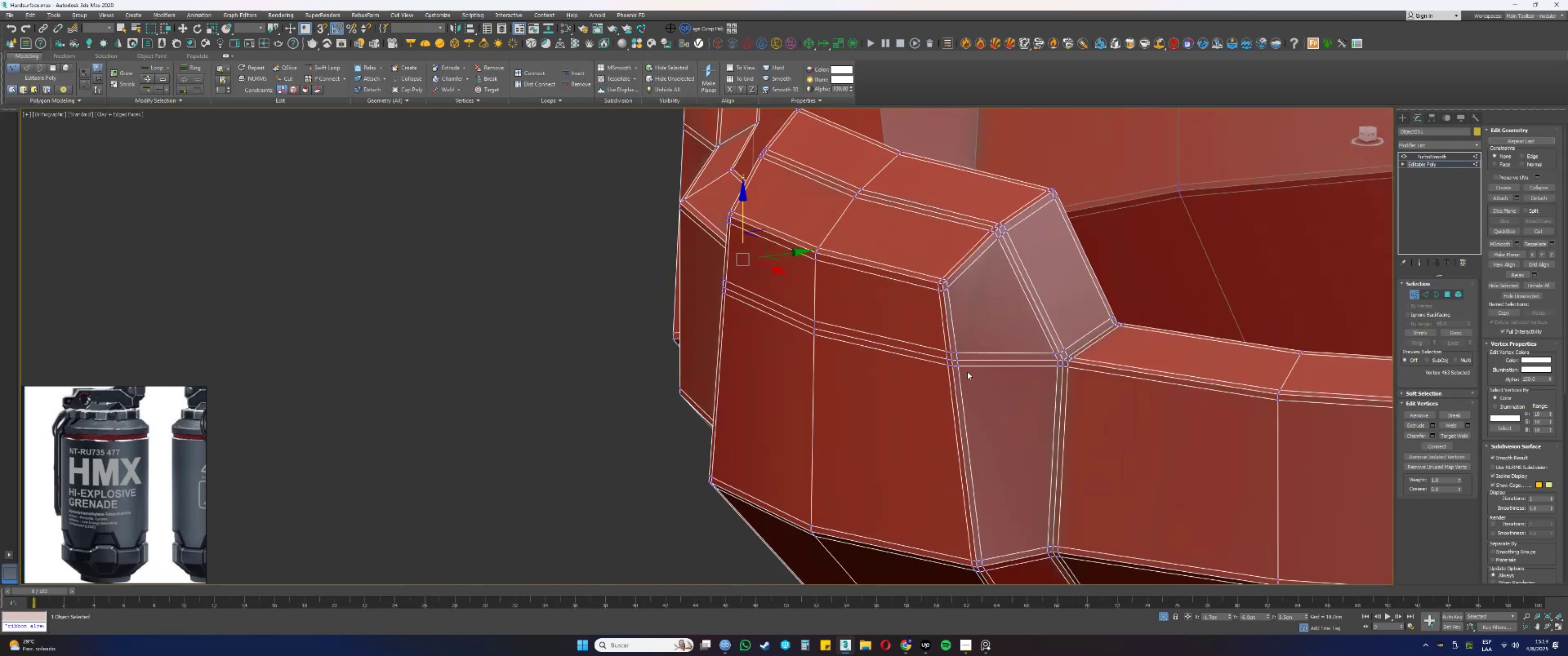 
left_click([958, 365])
 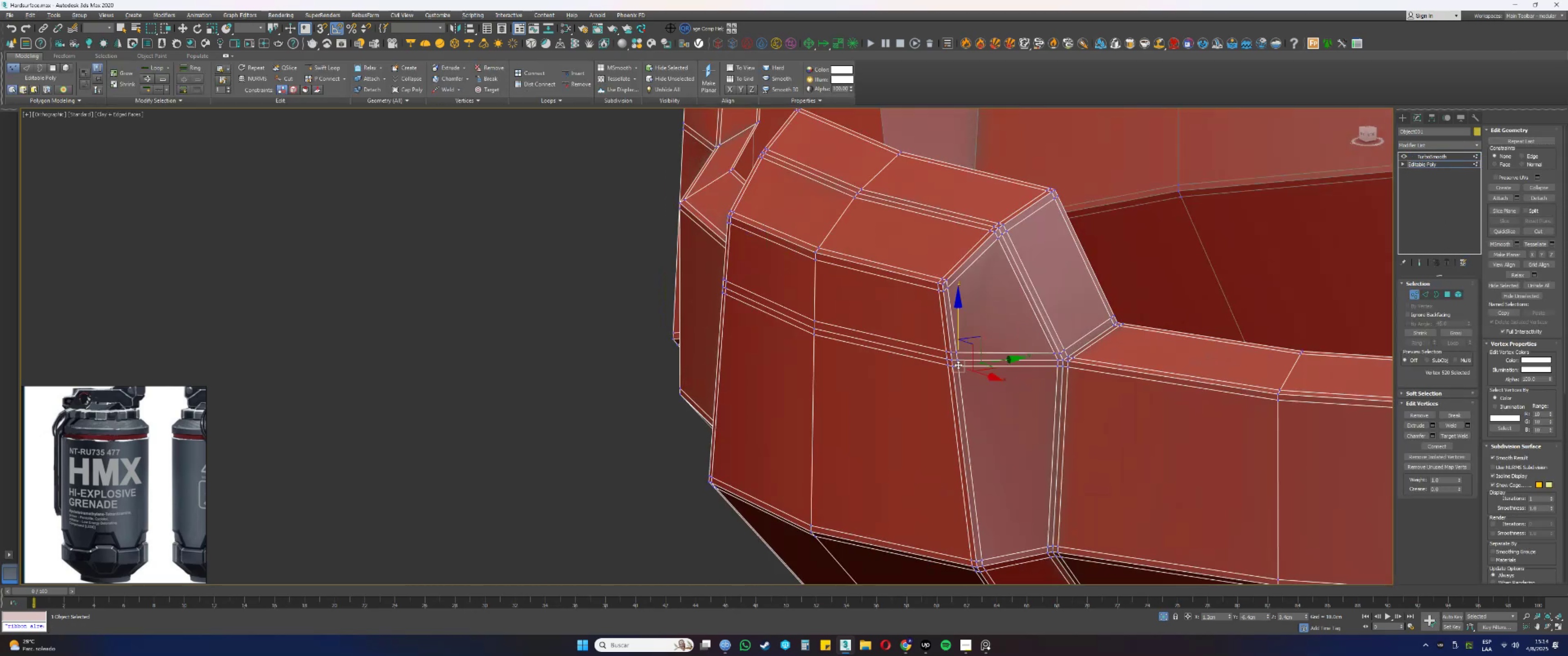 
hold_key(key=ControlLeft, duration=0.53)
double_click([954, 367])
 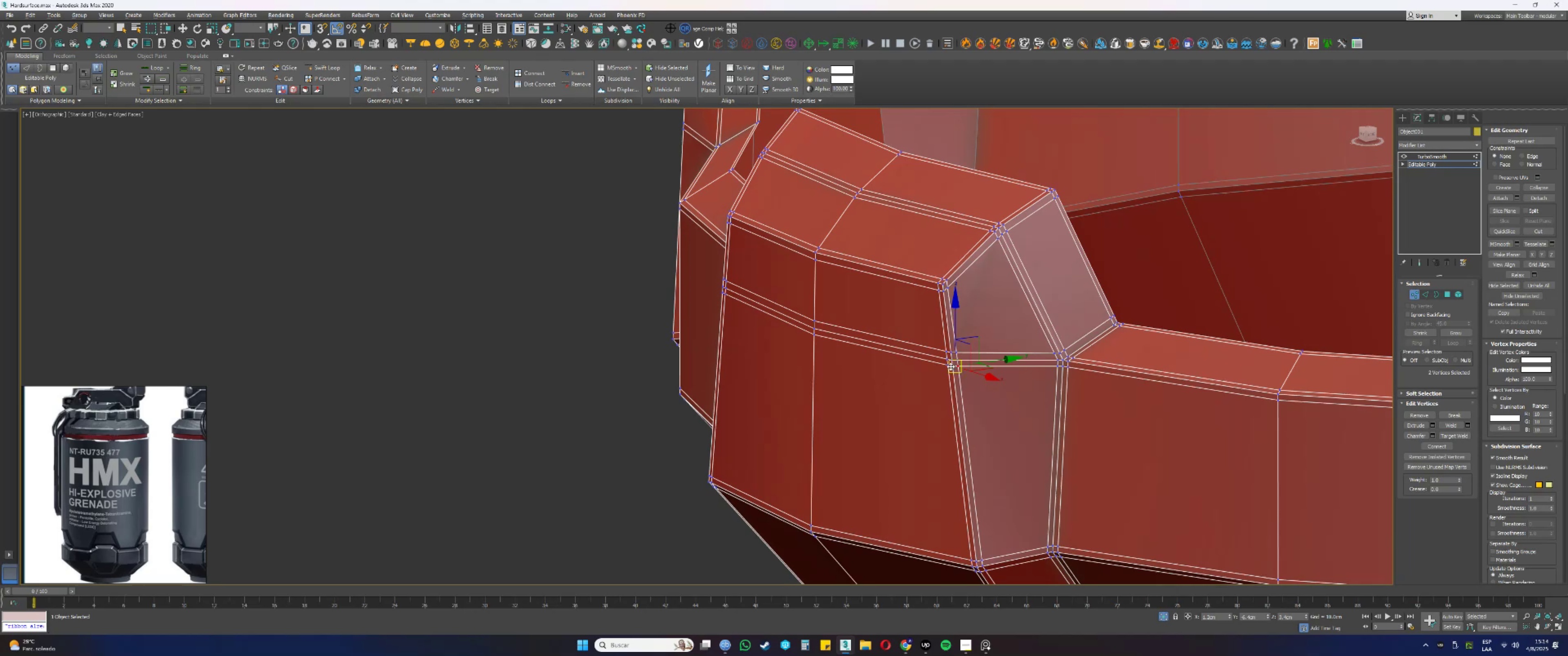 
triple_click([949, 366])
 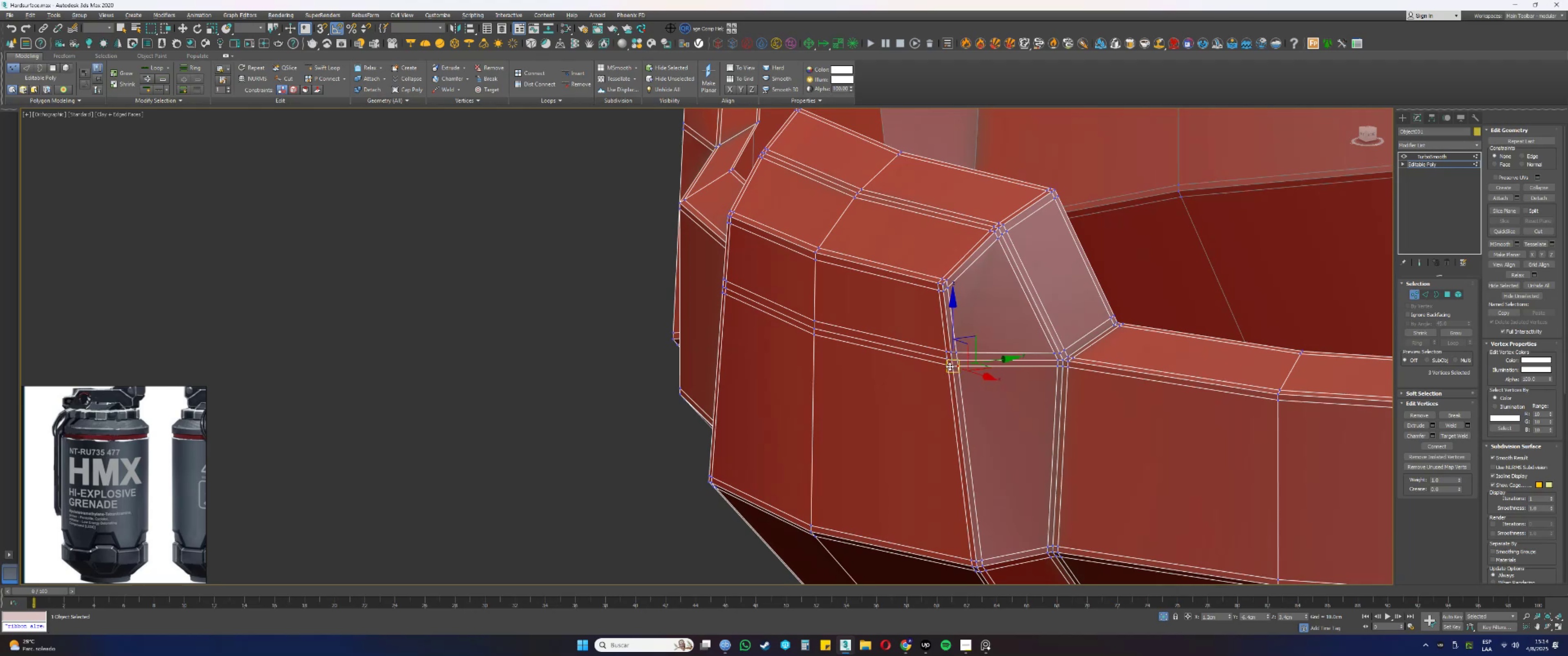 
scroll: coordinate [879, 379], scroll_direction: up, amount: 1.0
 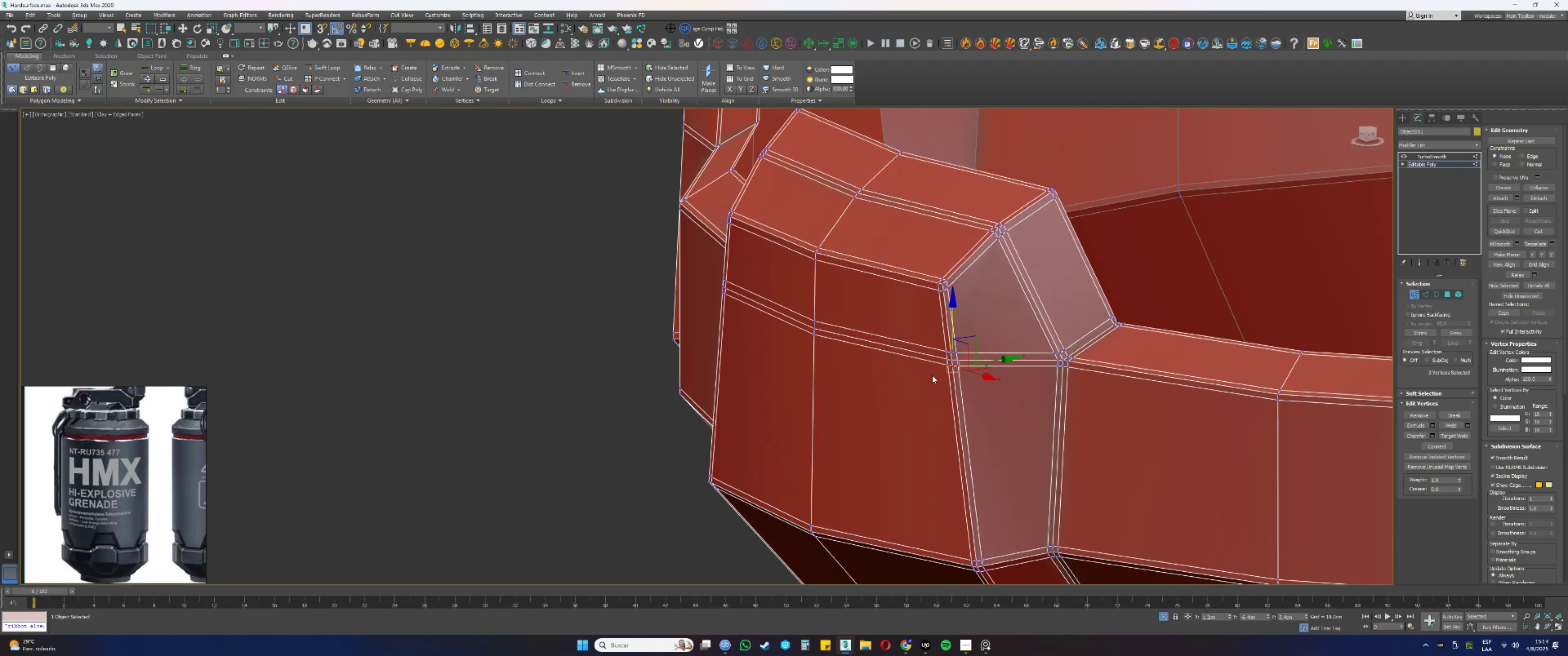 
hold_key(key=AltLeft, duration=0.5)
 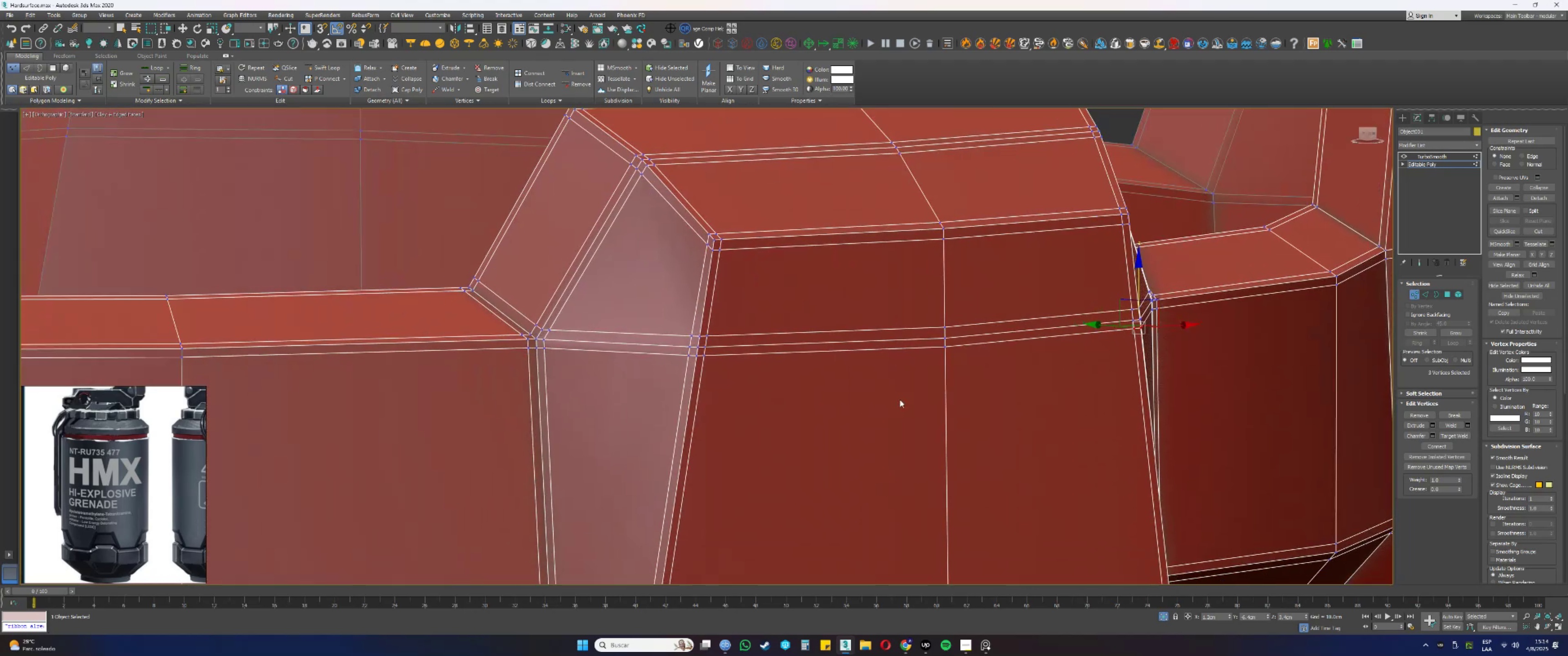 
hold_key(key=ControlLeft, duration=1.5)
left_click([944, 347])
 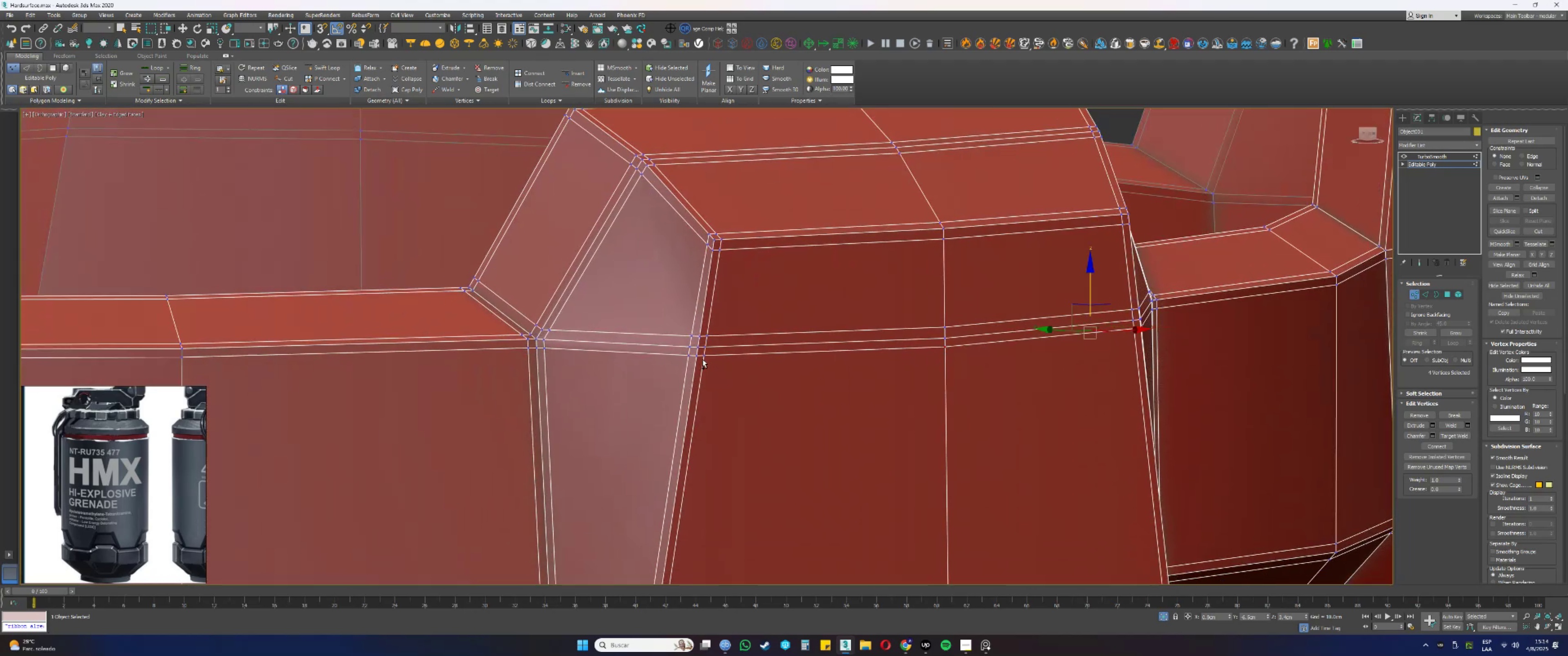 
left_click([705, 354])
 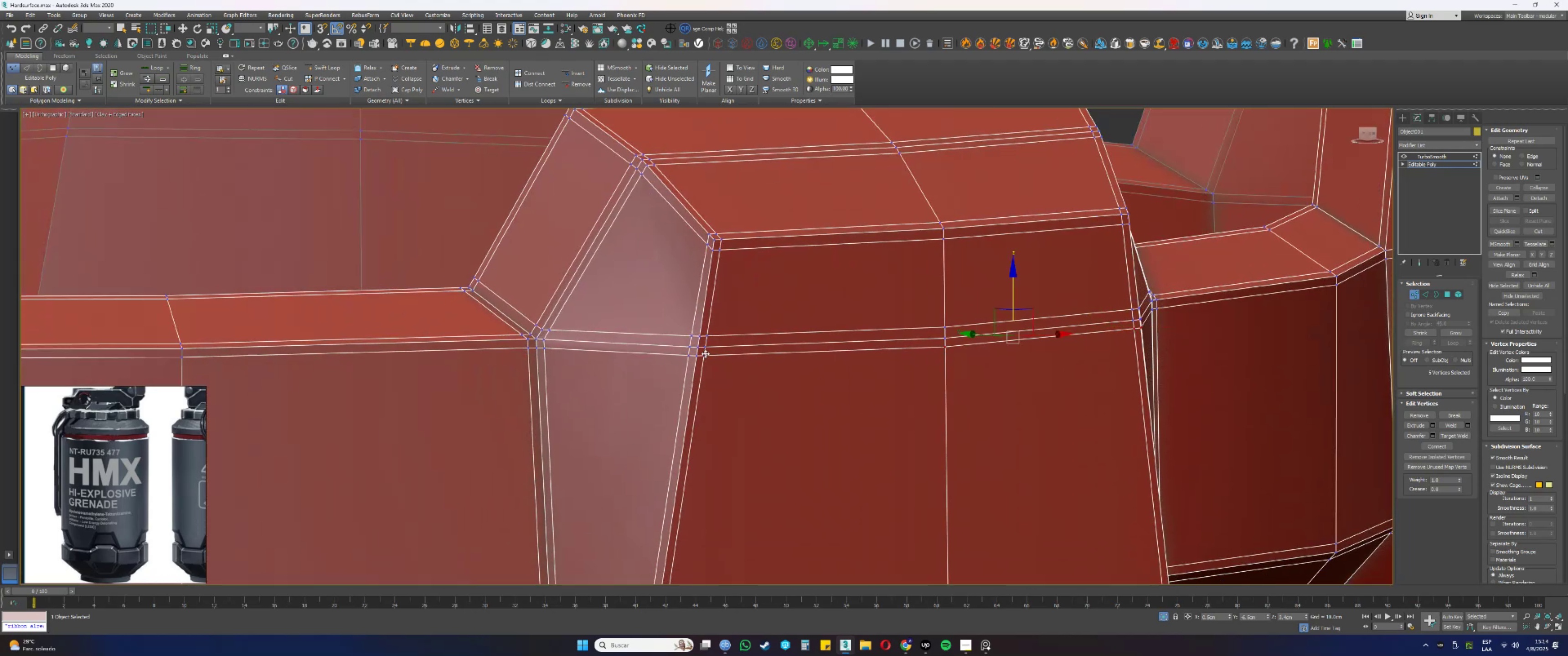 
hold_key(key=ControlLeft, duration=0.6)
double_click([696, 354])
 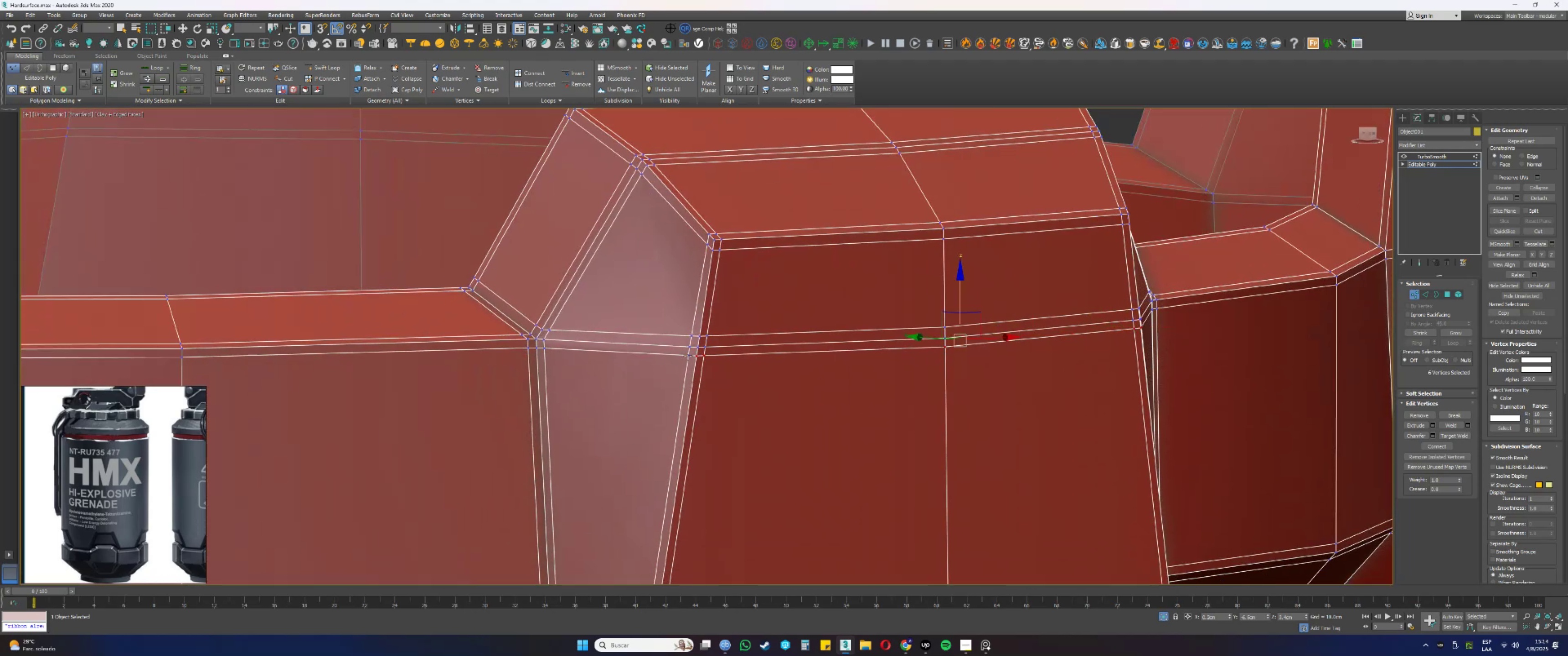 
triple_click([686, 356])
 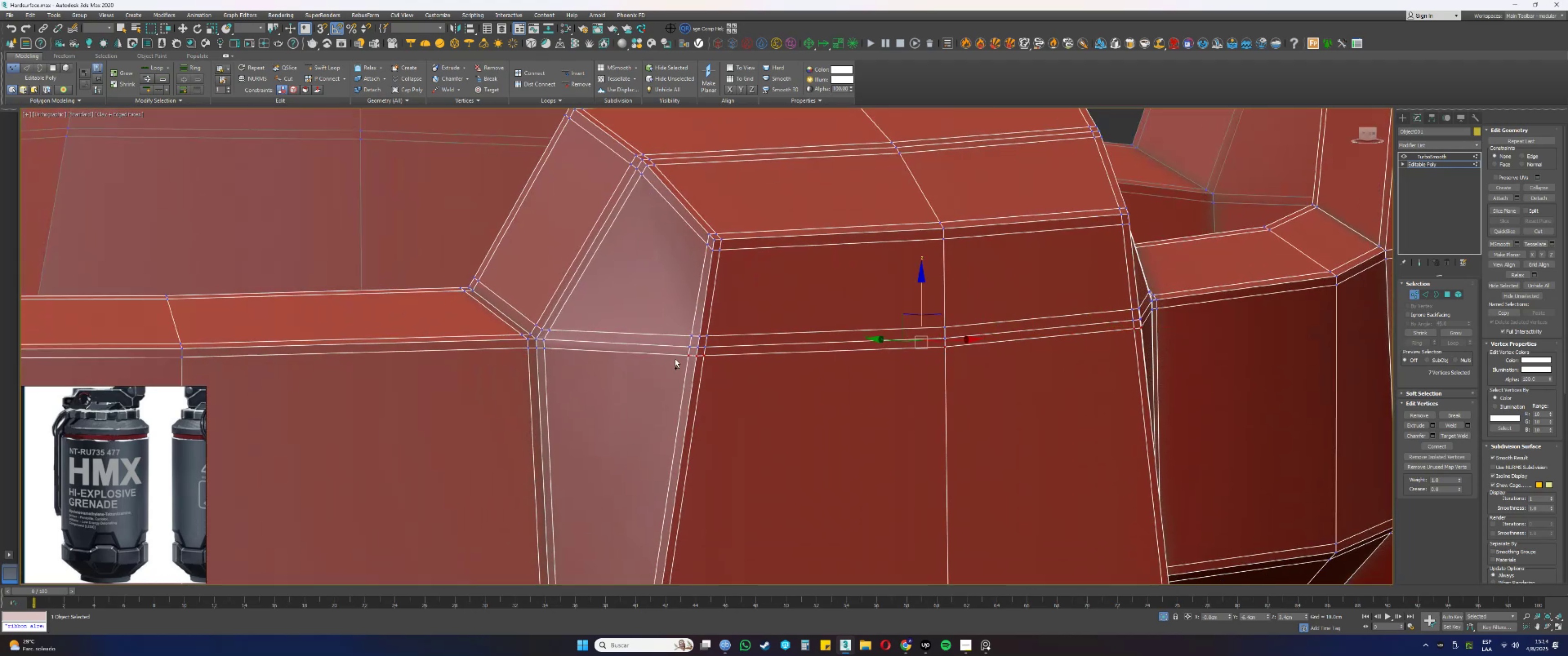 
hold_key(key=ControlLeft, duration=0.42)
left_click([545, 347])
 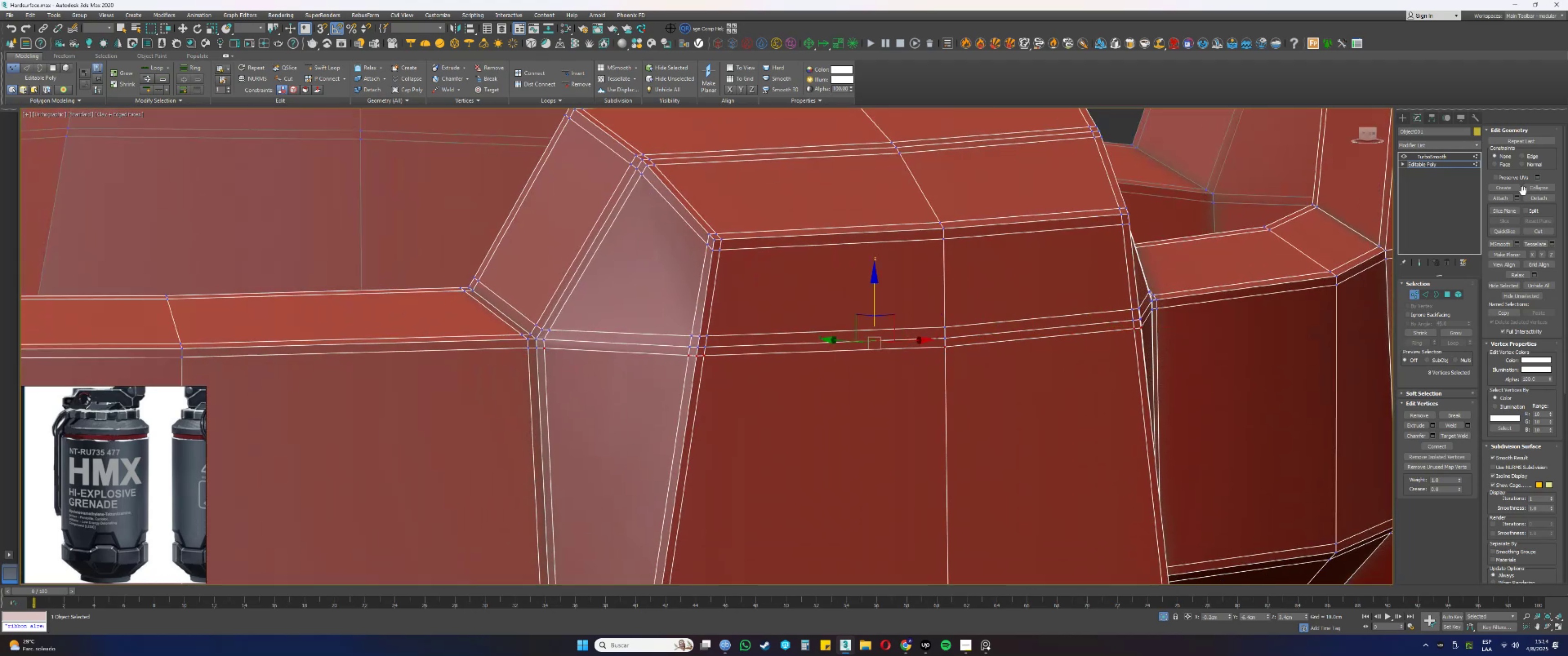 
left_click([1530, 154])
 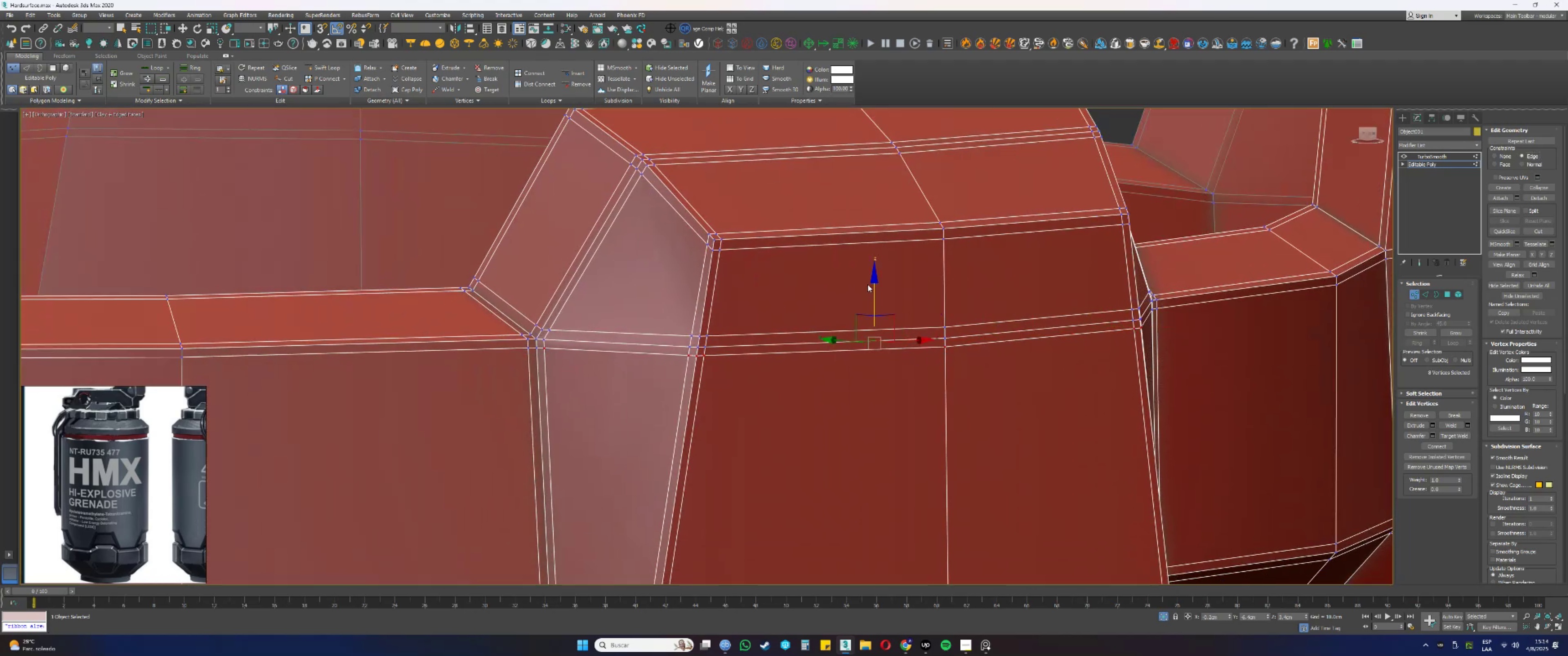 
left_click_drag(start_coordinate=[873, 289], to_coordinate=[861, 353])
 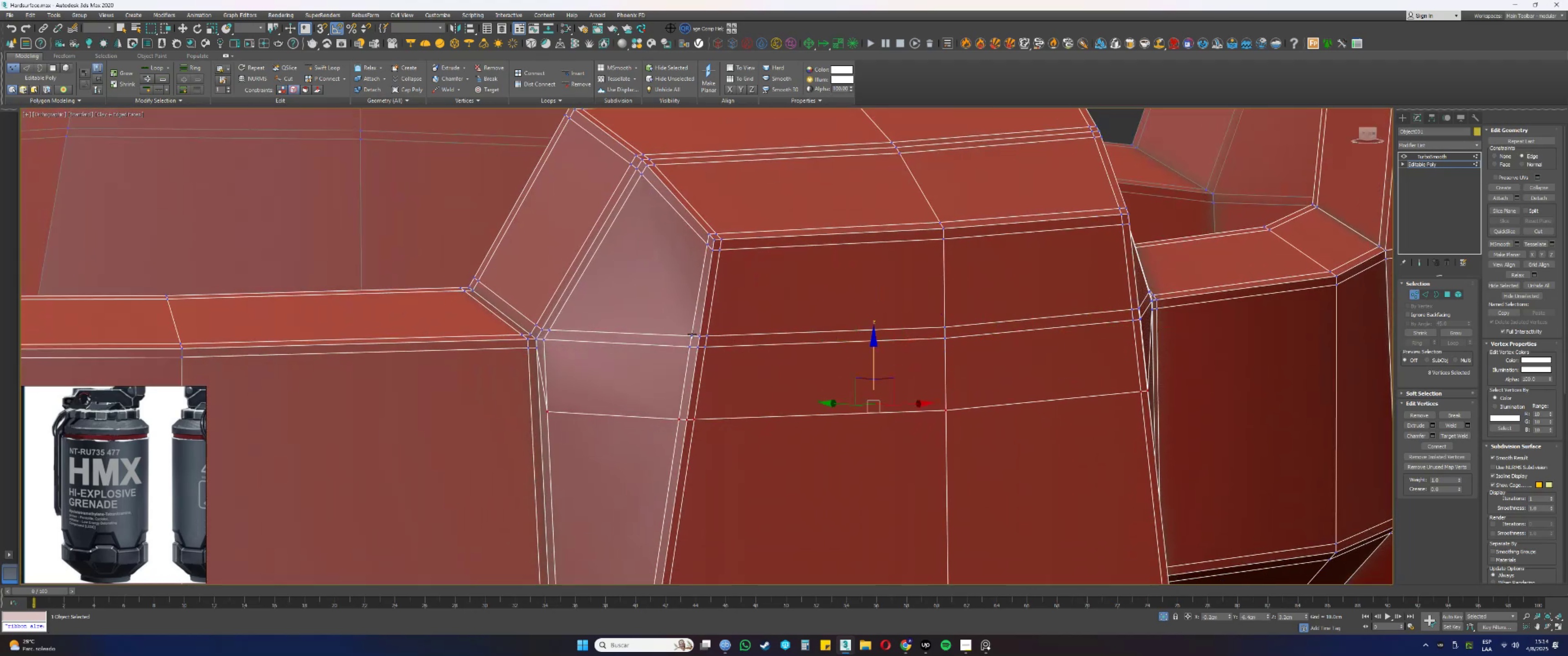 
left_click([691, 334])
 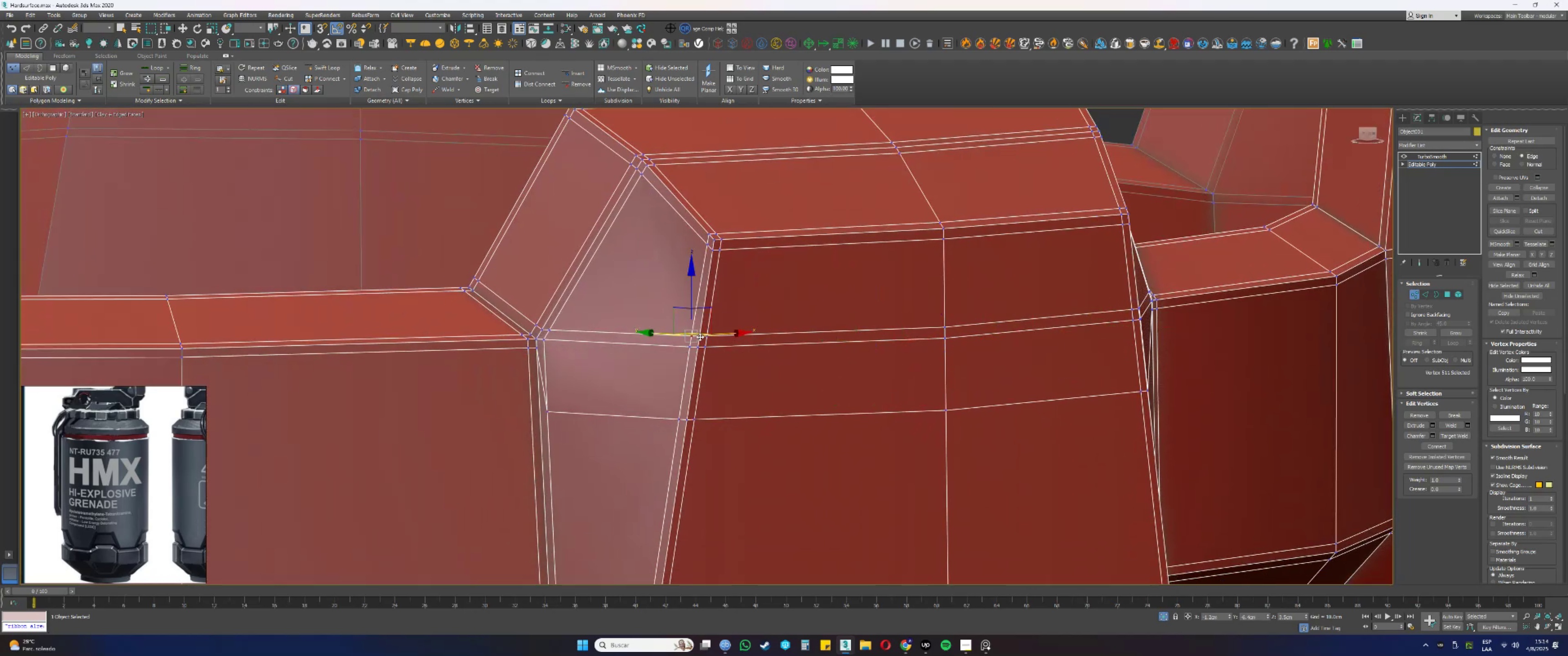 
hold_key(key=ControlLeft, duration=0.74)
left_click([700, 336])
 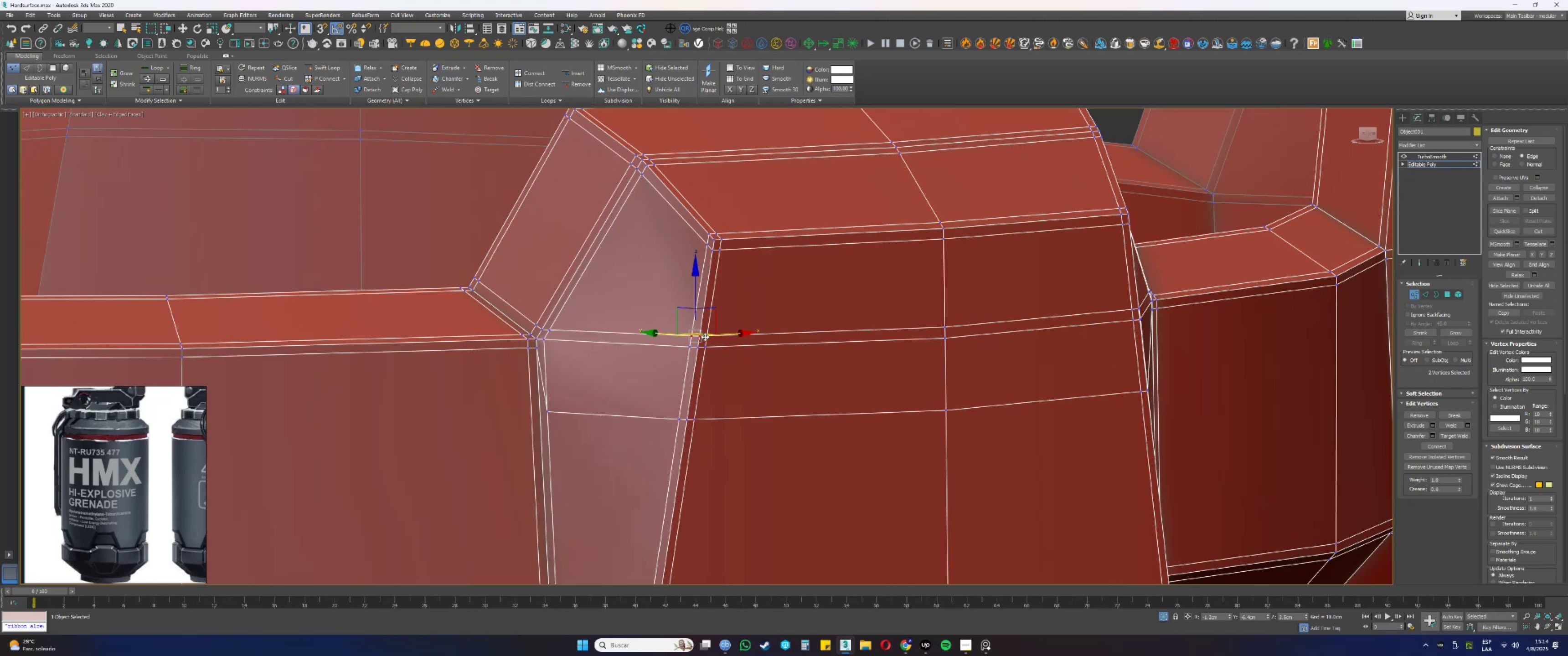 
double_click([709, 337])
 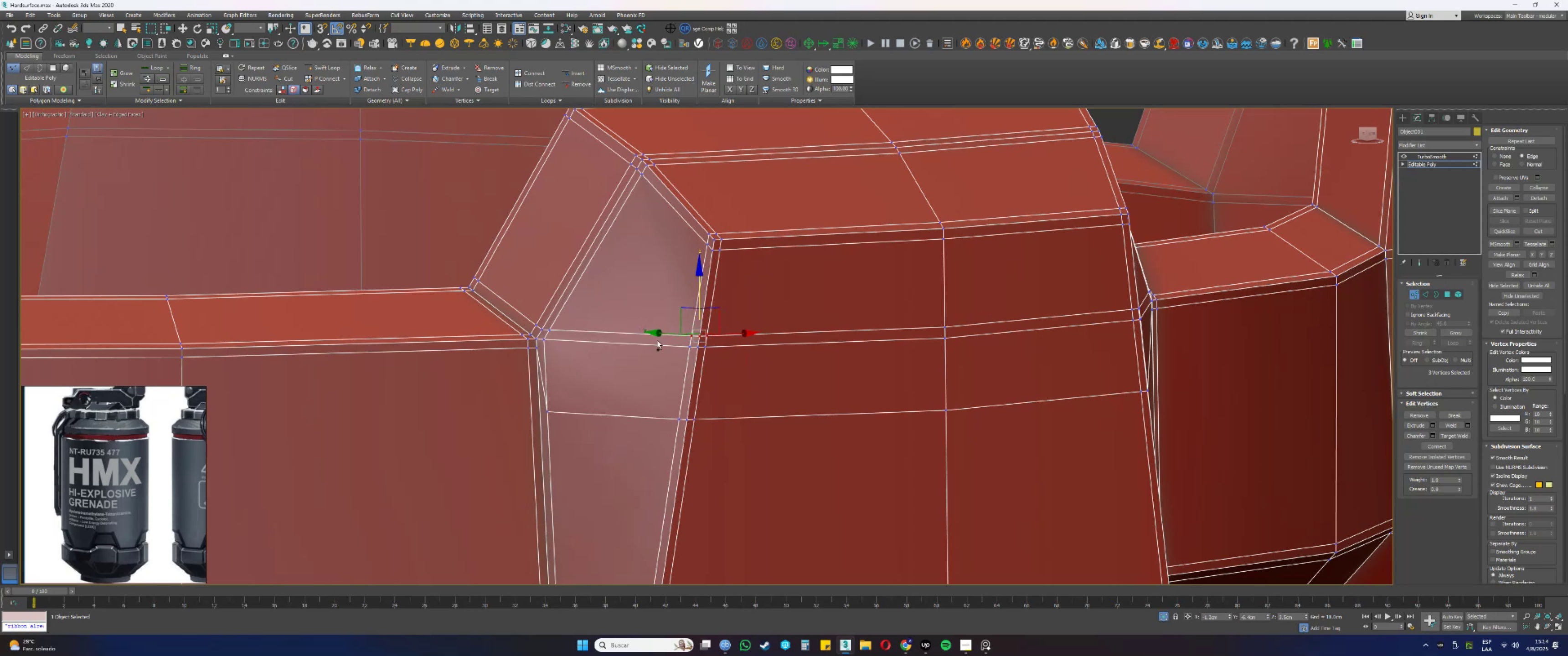 
hold_key(key=ControlLeft, duration=0.68)
left_click([548, 331])
 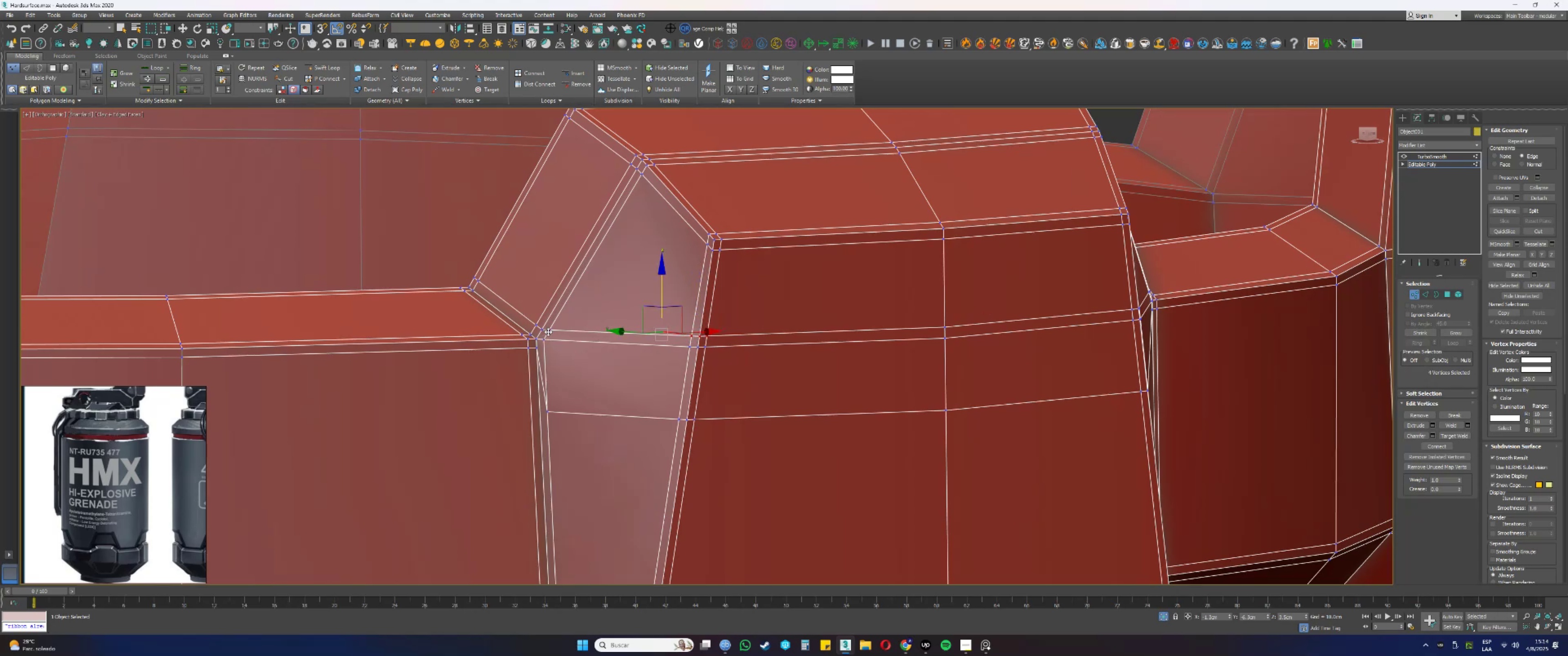 
hold_key(key=AltLeft, duration=0.98)
 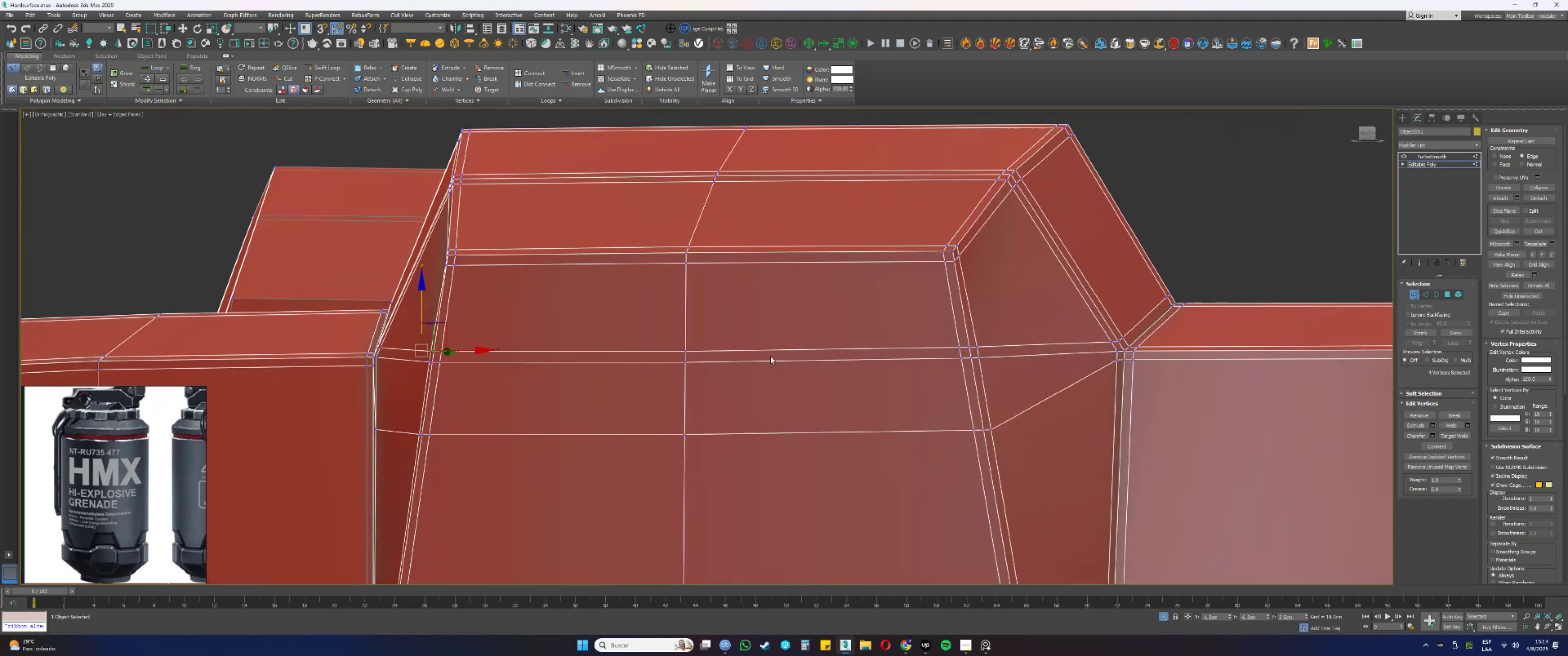 
hold_key(key=ControlLeft, duration=1.06)
left_click([689, 349])
 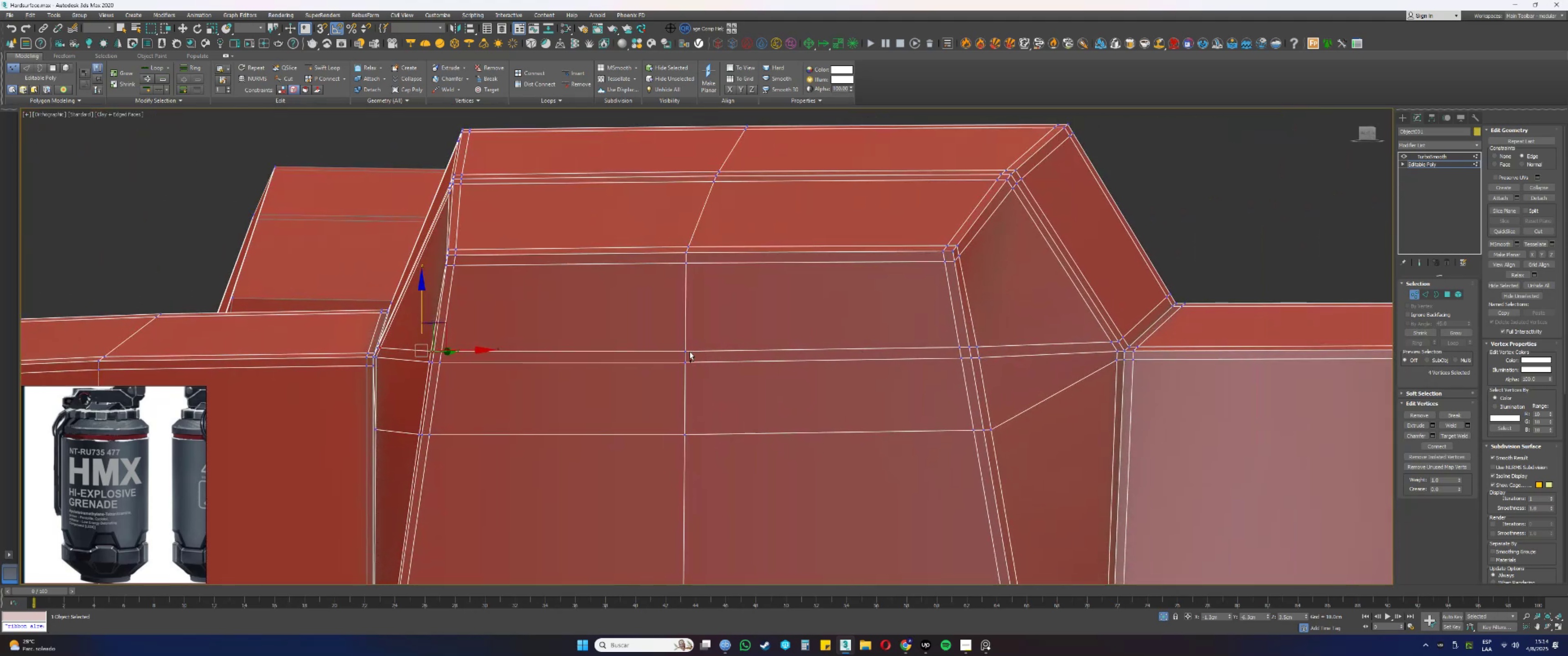 
double_click([686, 351])
 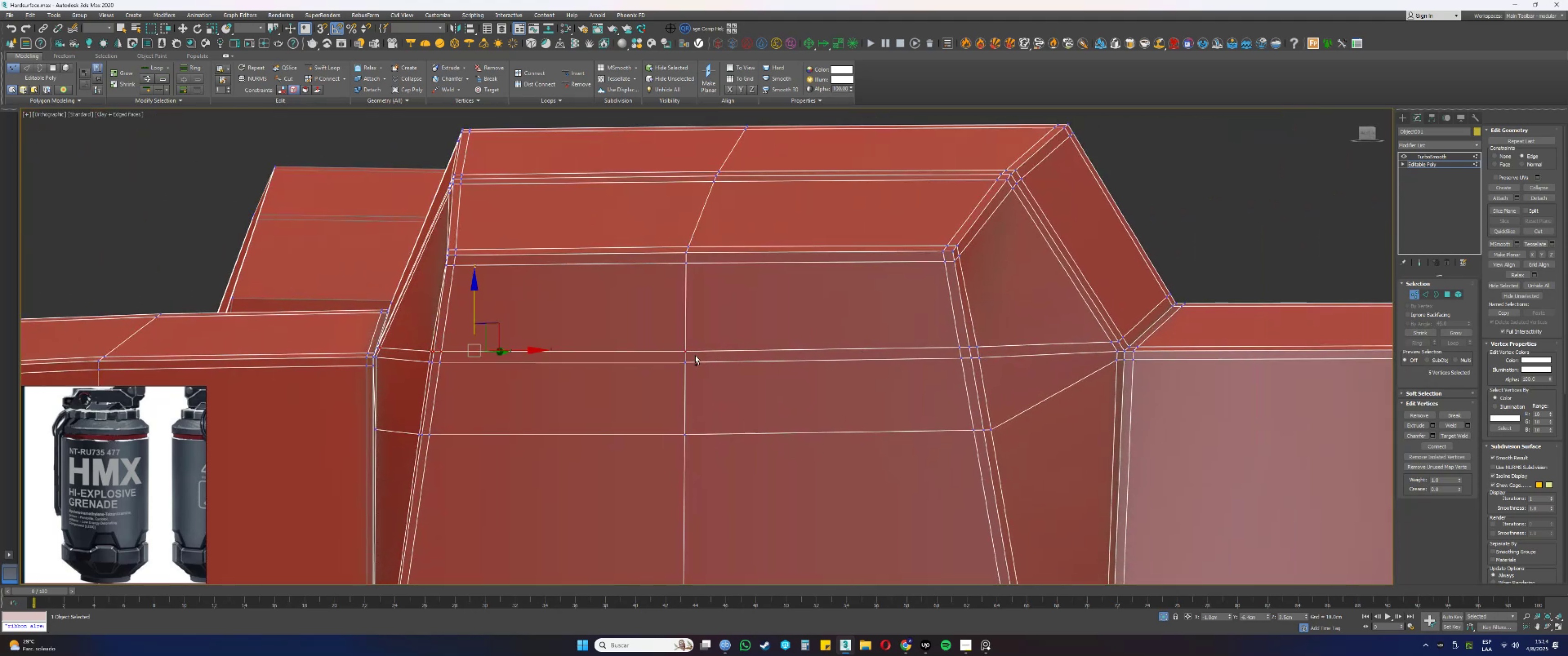 
key(Alt+AltLeft)
 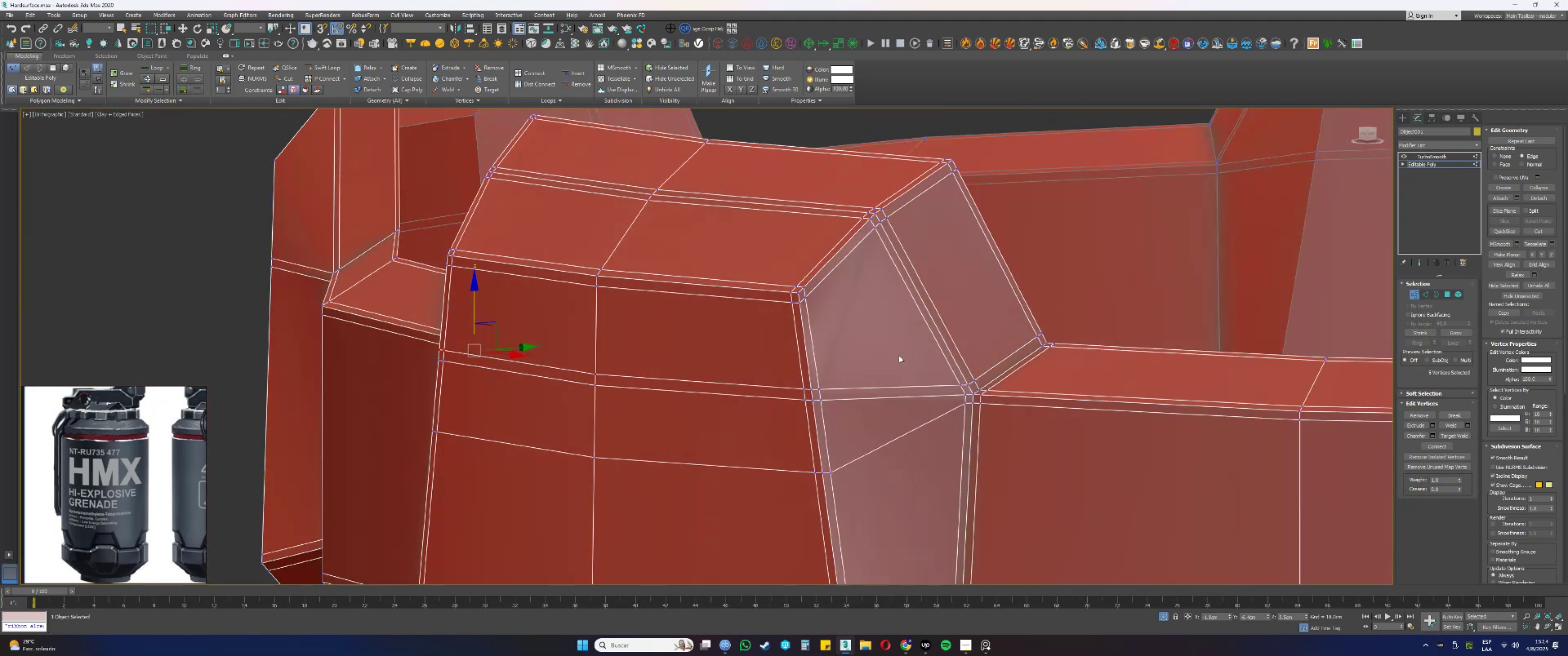 
hold_key(key=ControlLeft, duration=1.23)
triple_click([820, 390])
 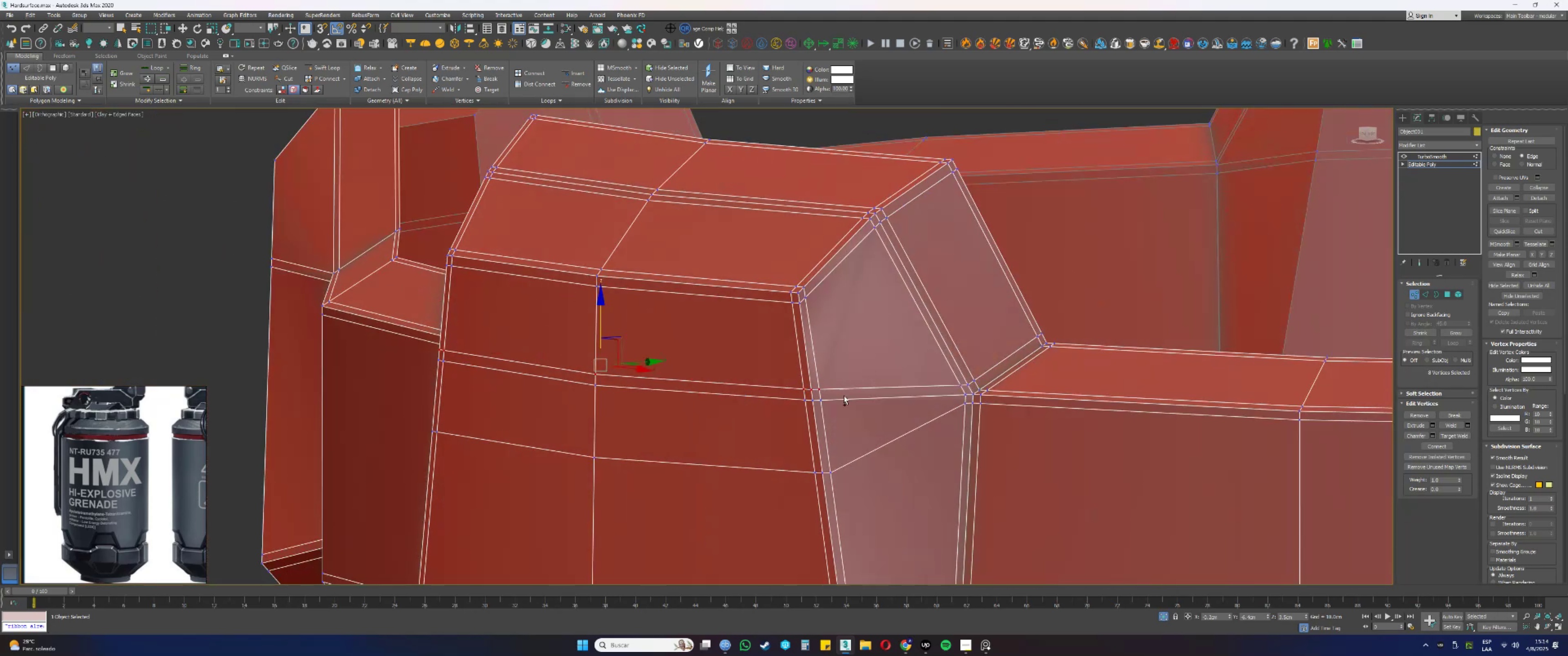 
hold_key(key=ControlLeft, duration=0.65)
left_click([959, 386])
 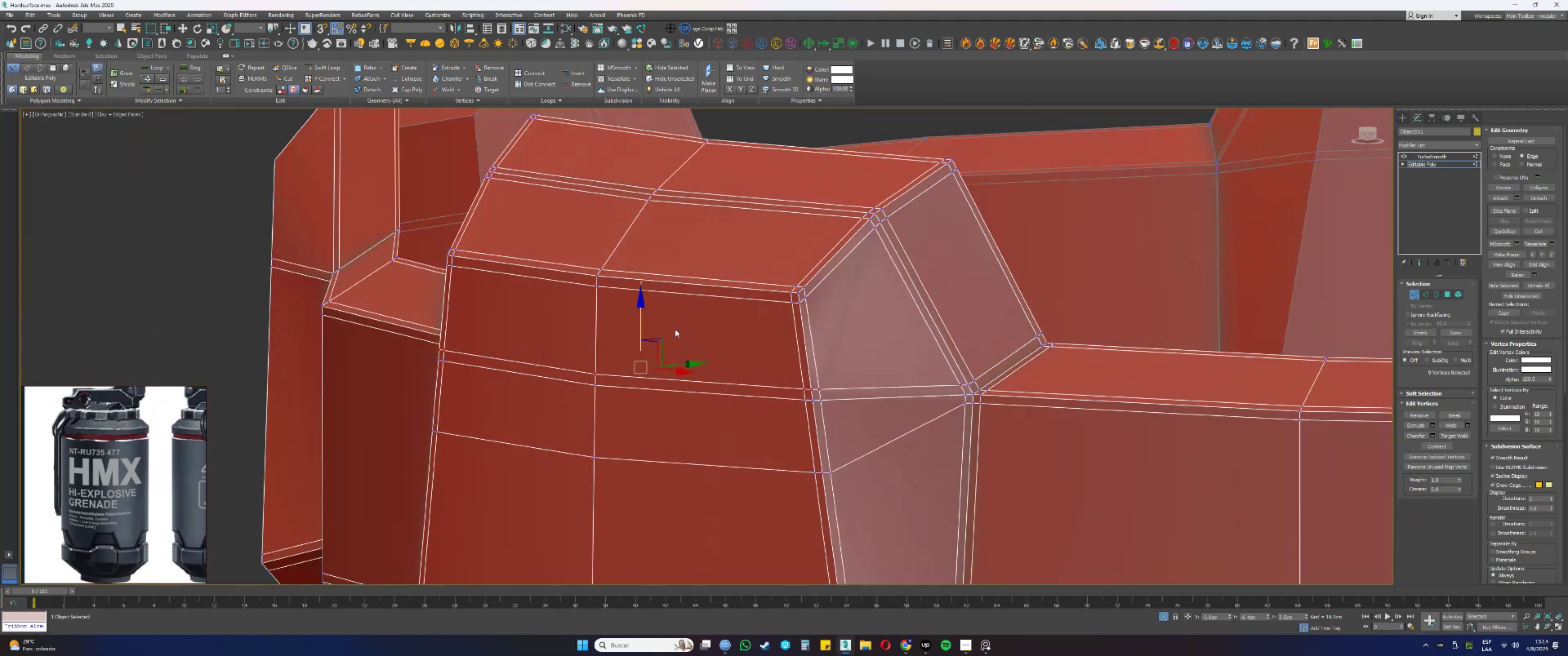 
key(F3)
 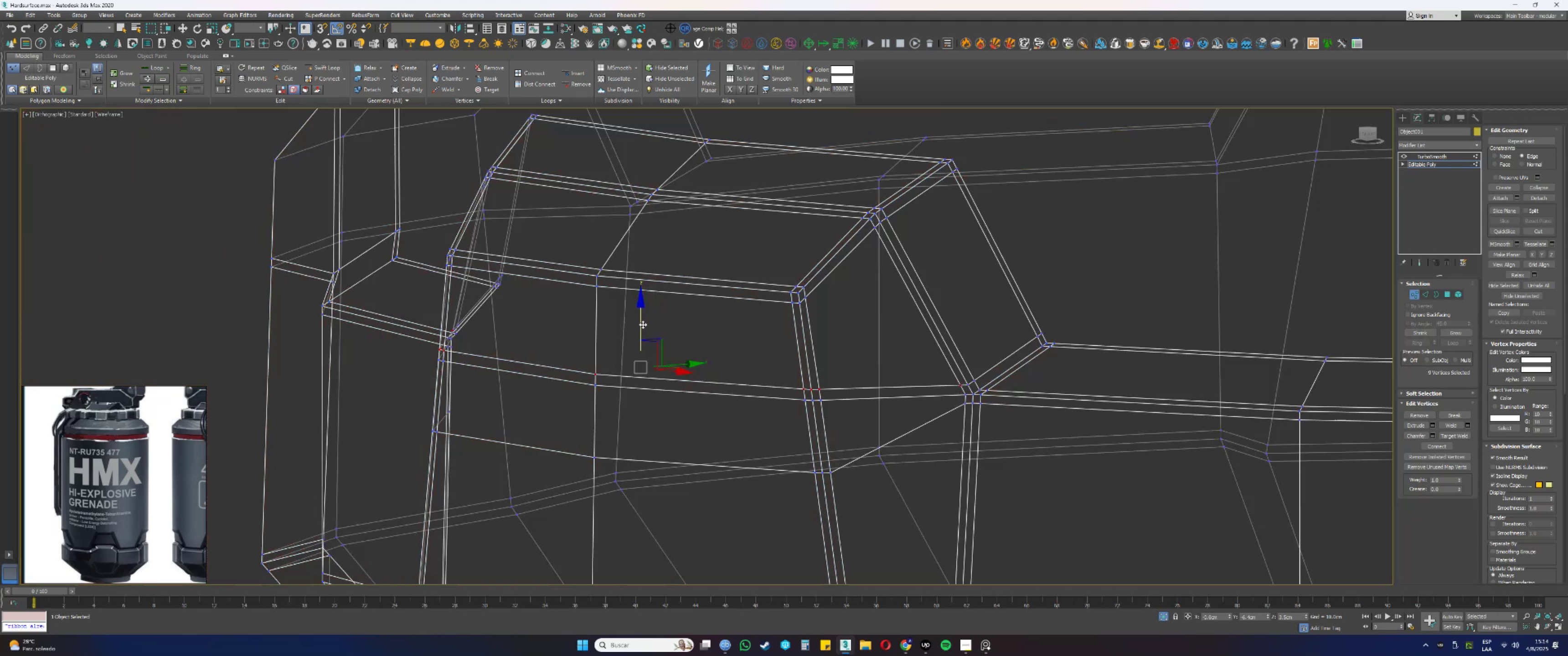 
left_click_drag(start_coordinate=[640, 323], to_coordinate=[635, 303])
 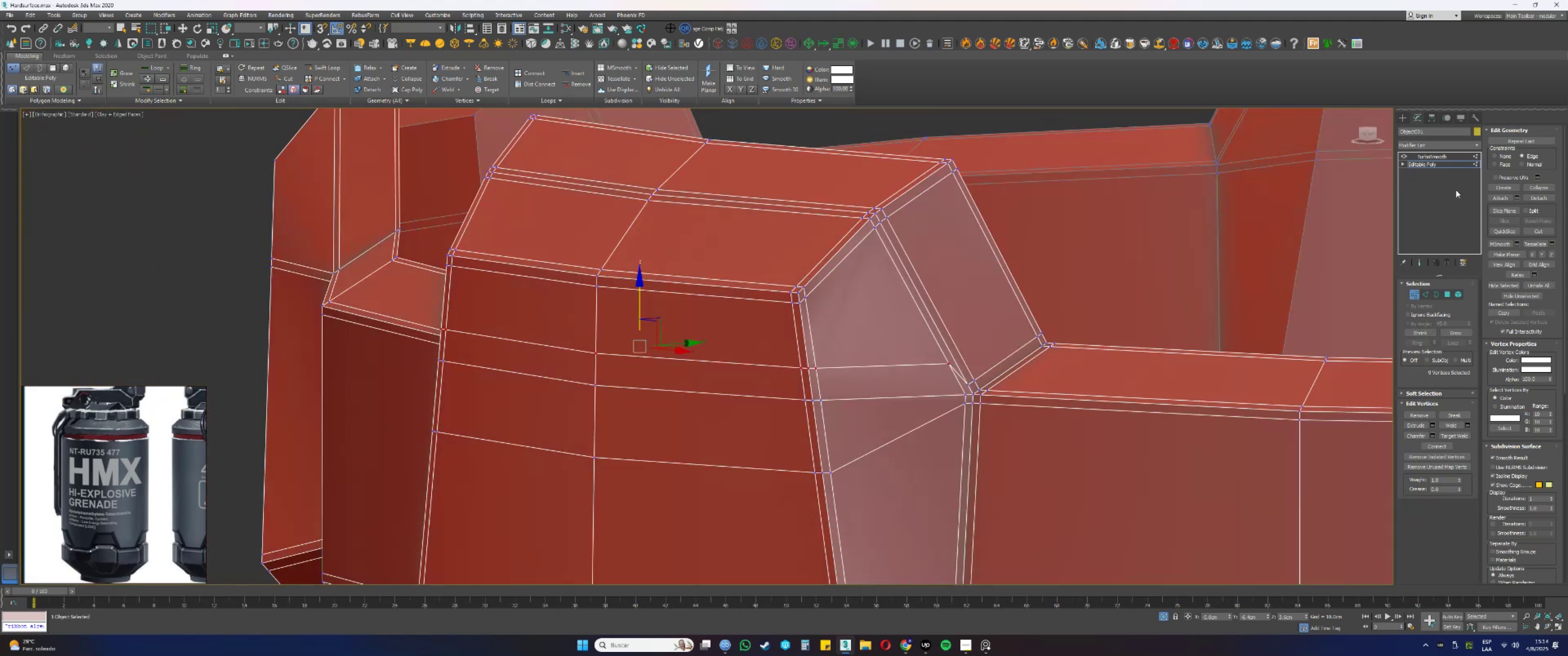 
key(F3)
 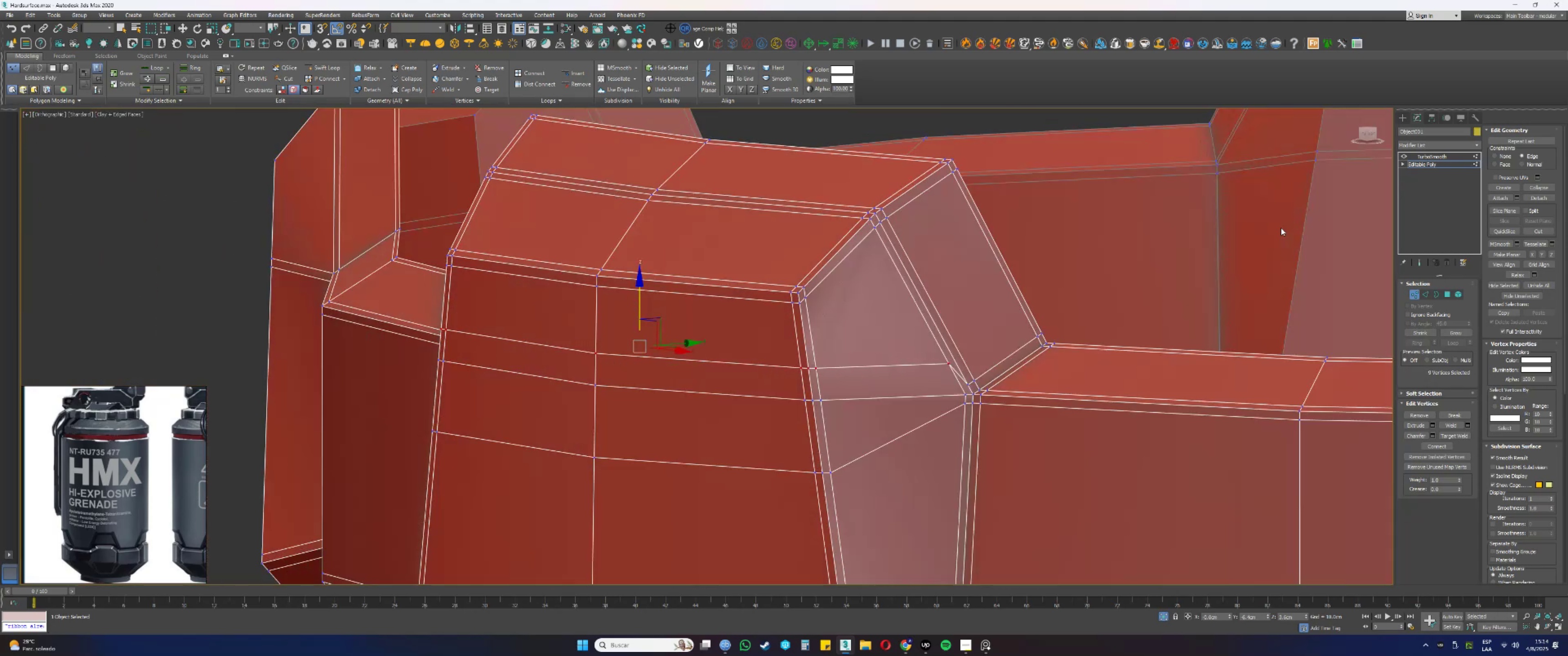 
key(1)
 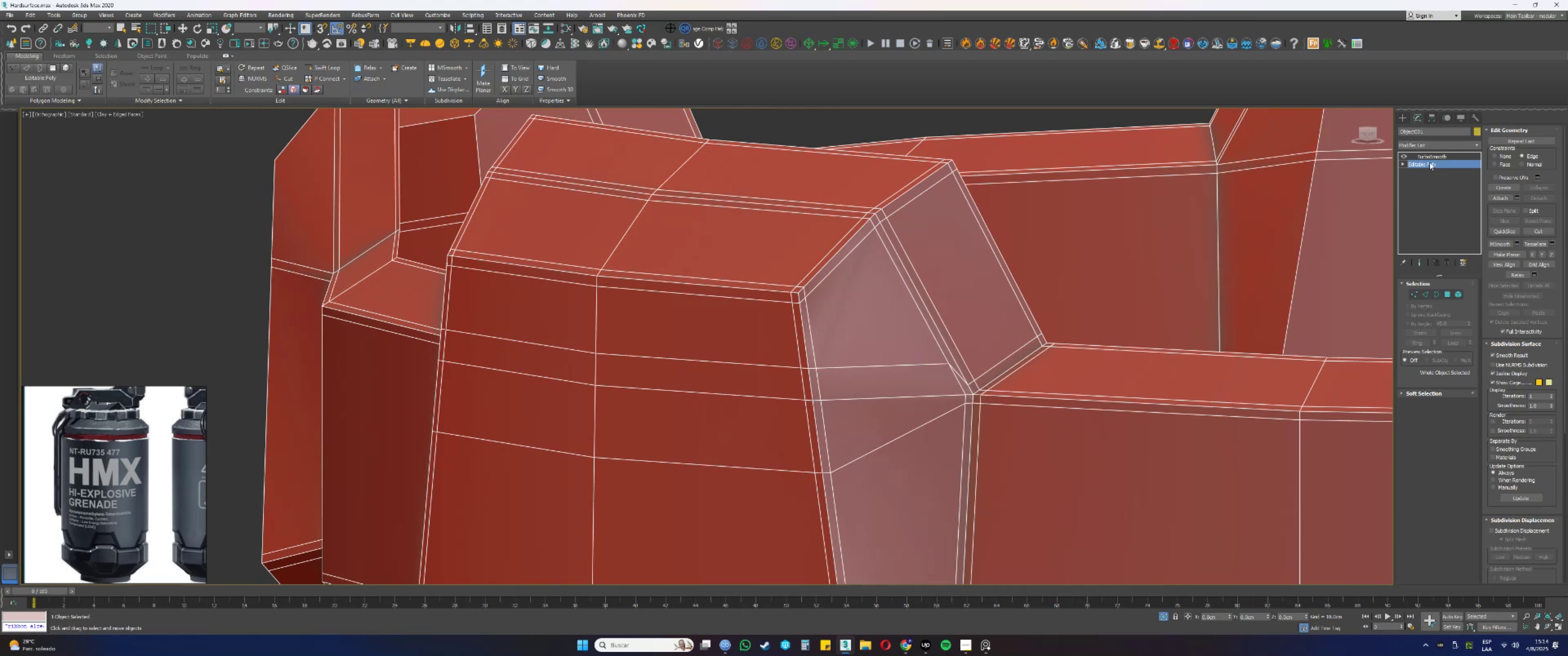 
left_click([1421, 262])
 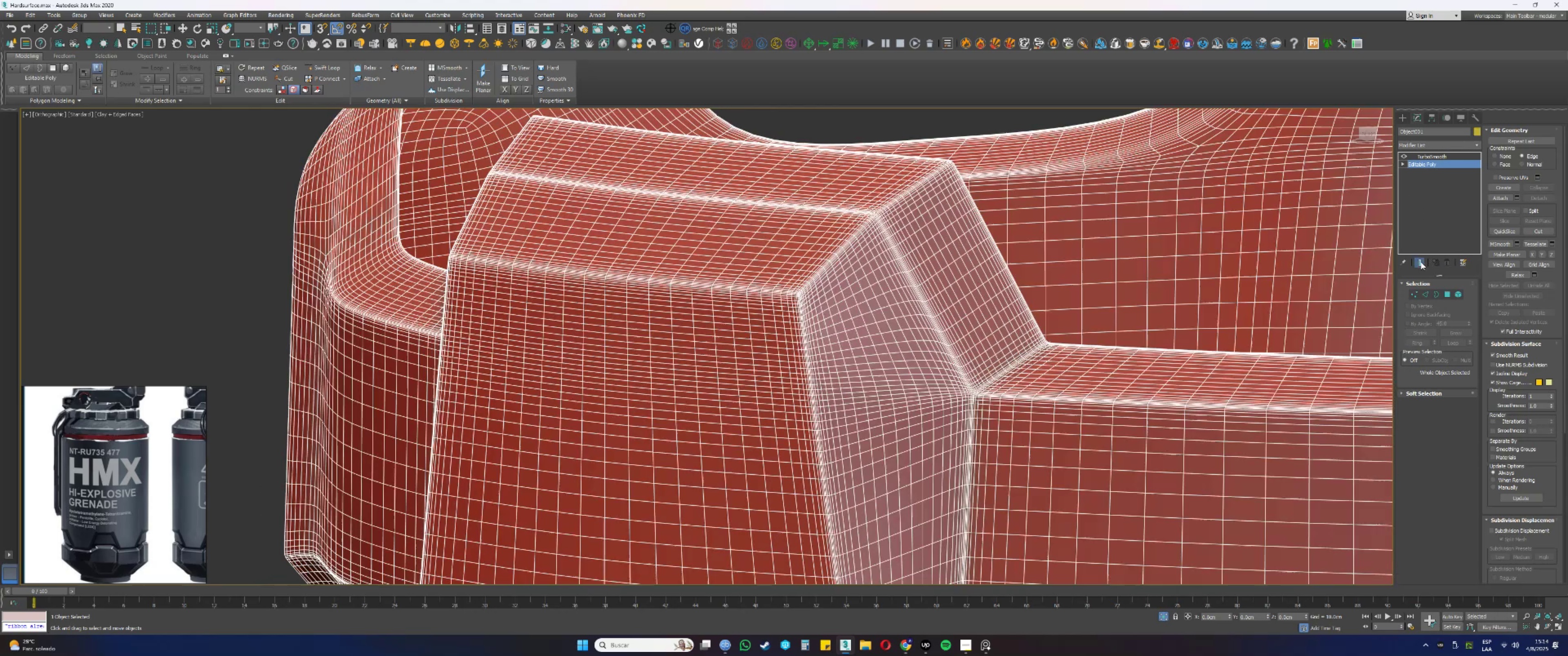 
key(F4)
 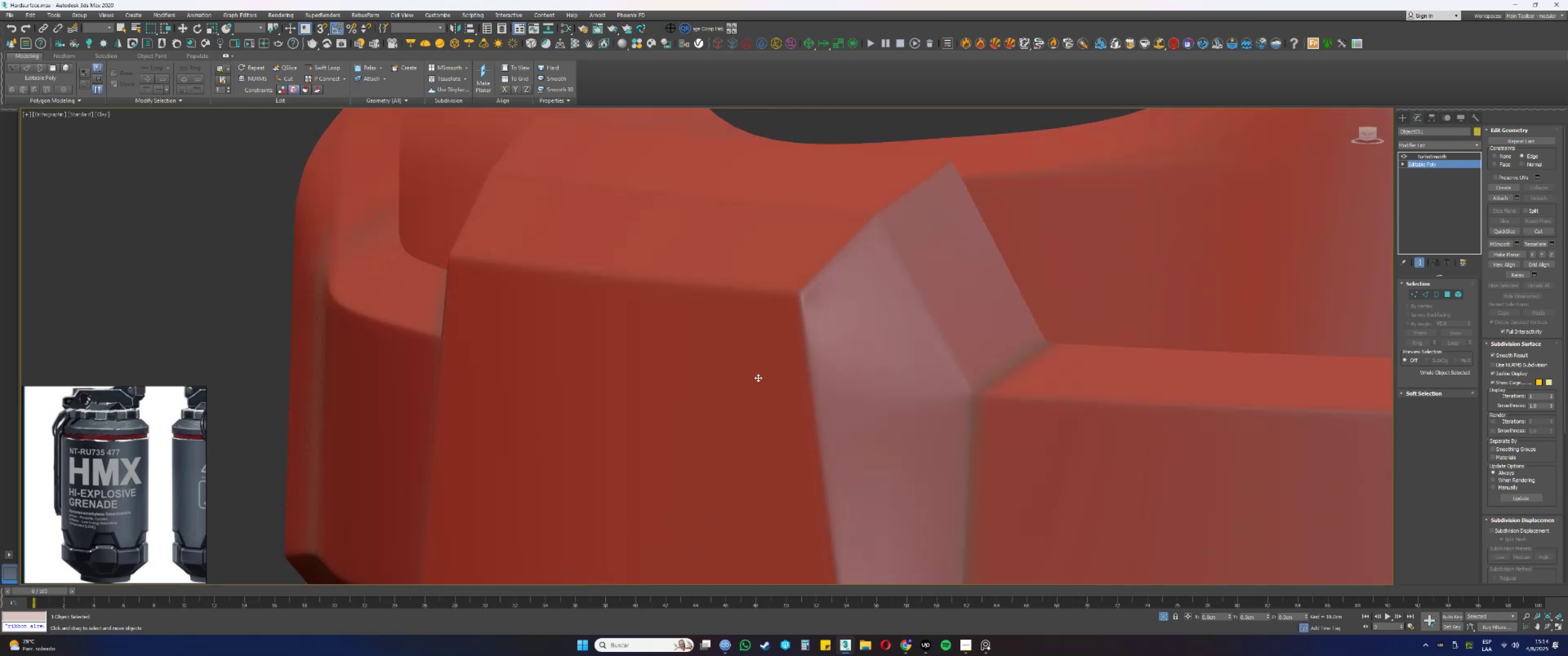 
scroll: coordinate [759, 378], scroll_direction: down, amount: 3.0
 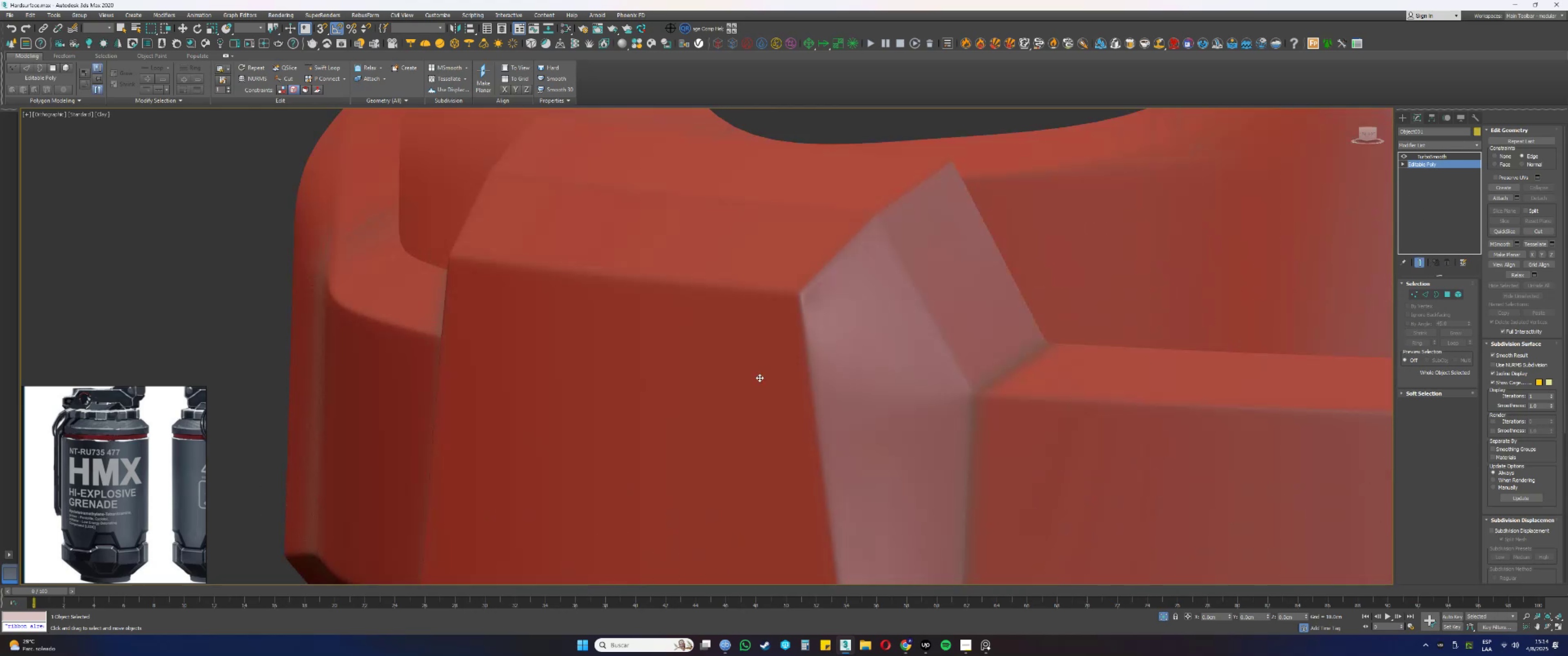 
hold_key(key=AltLeft, duration=0.35)
 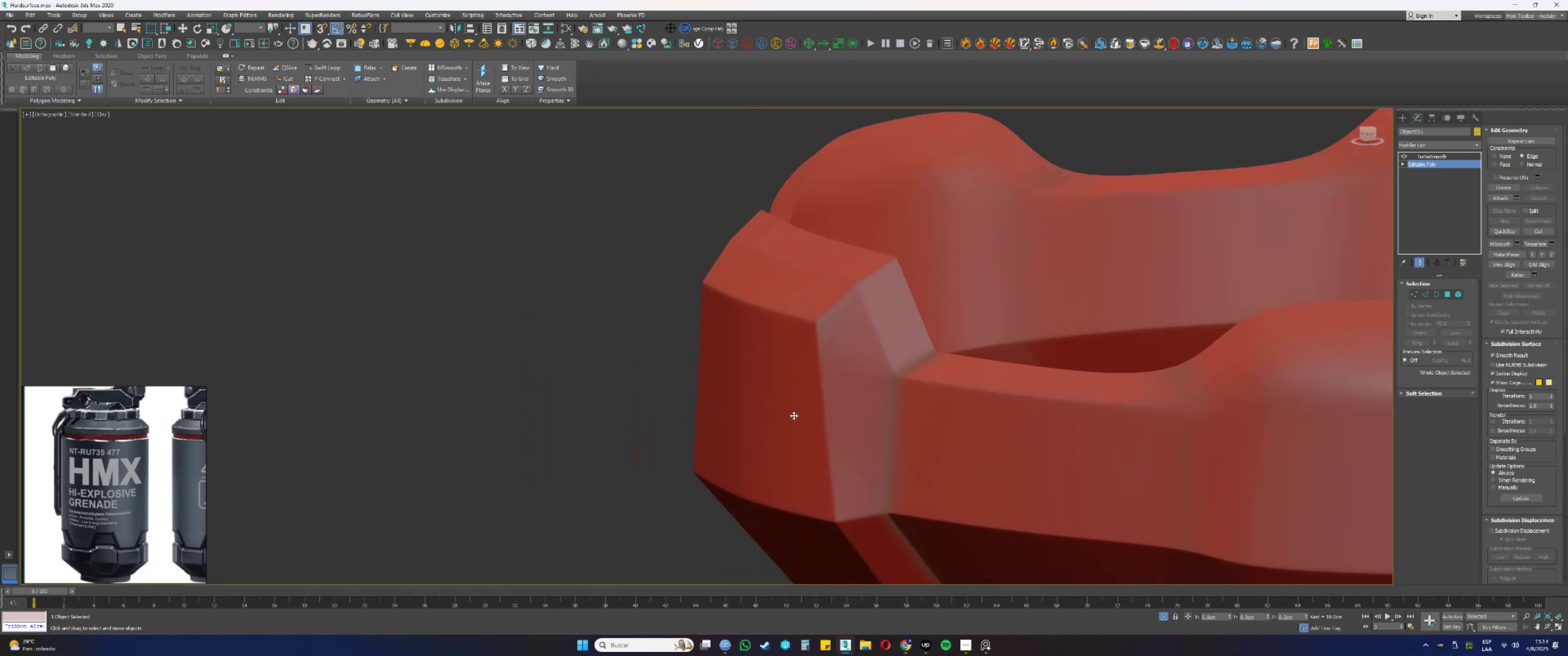 
scroll: coordinate [811, 412], scroll_direction: up, amount: 1.0
 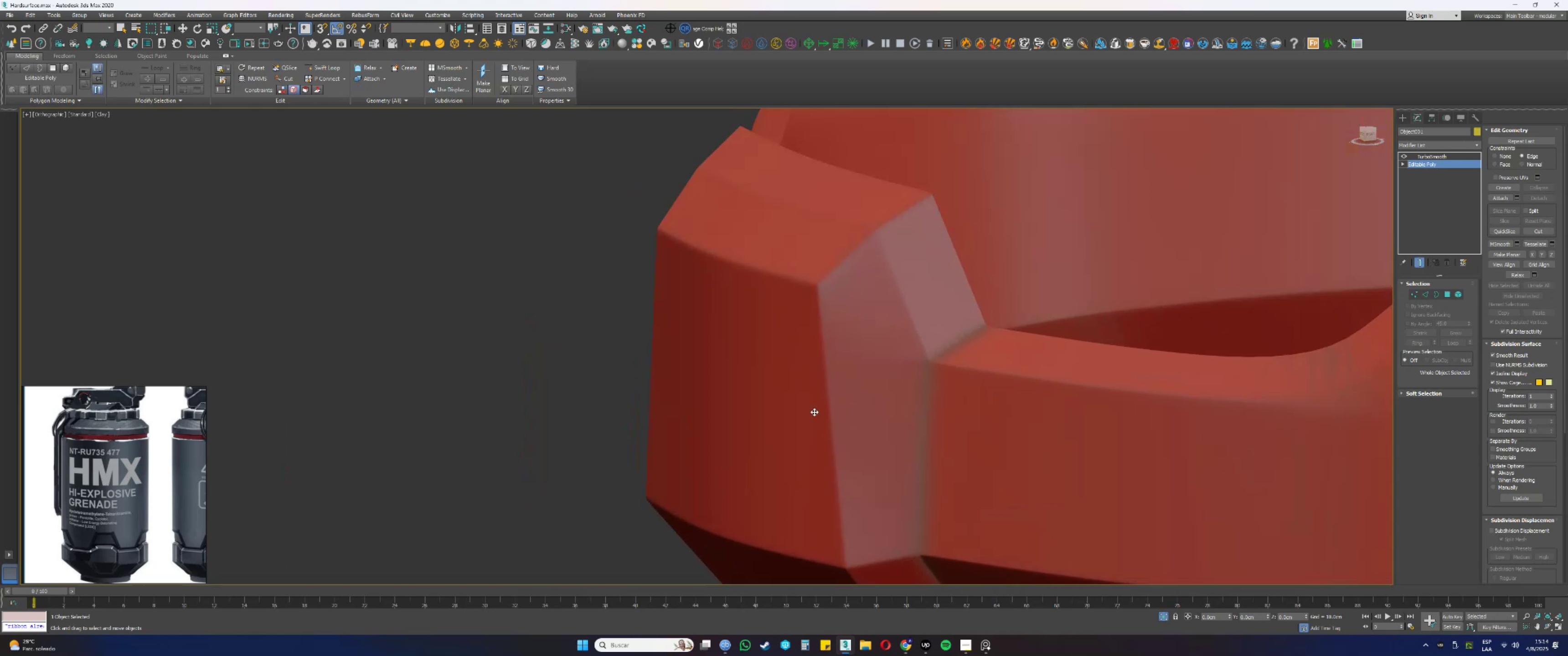 
key(Control+Z)
 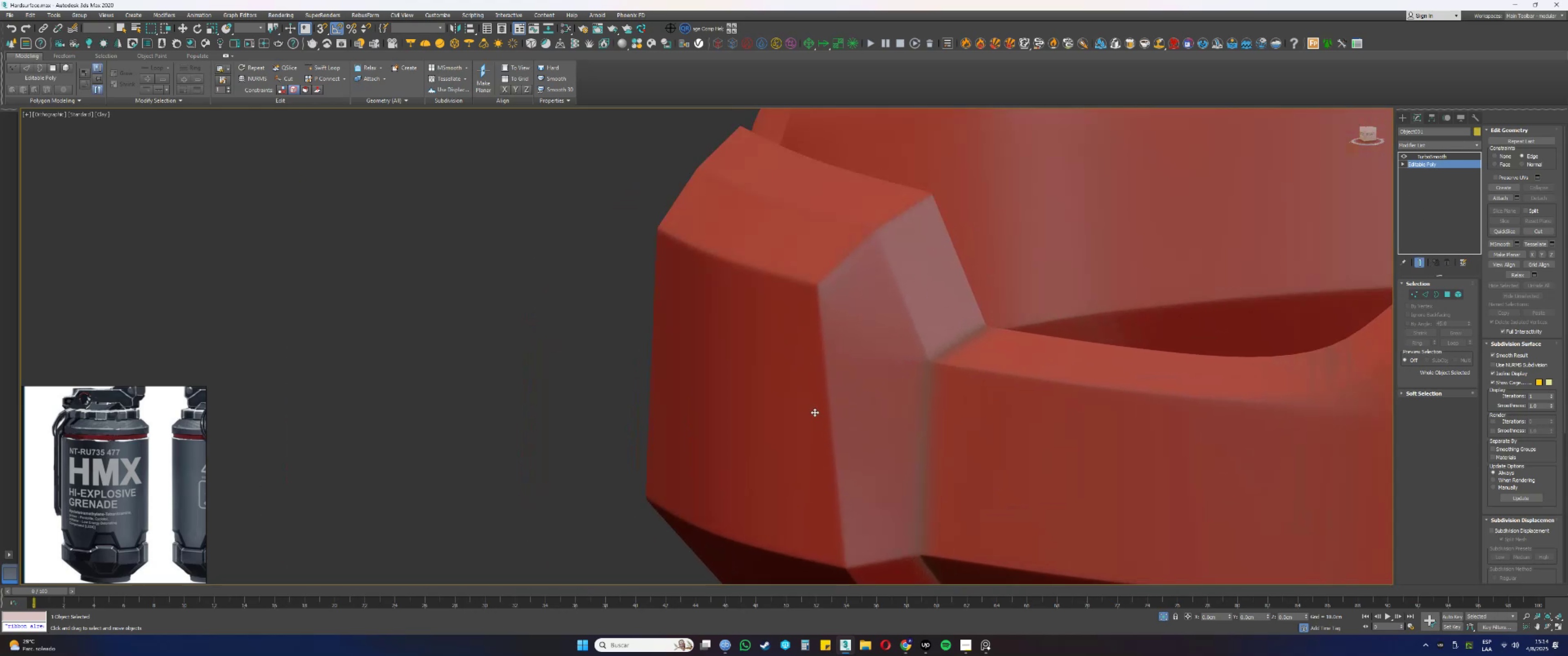 
key(Control+Z)
 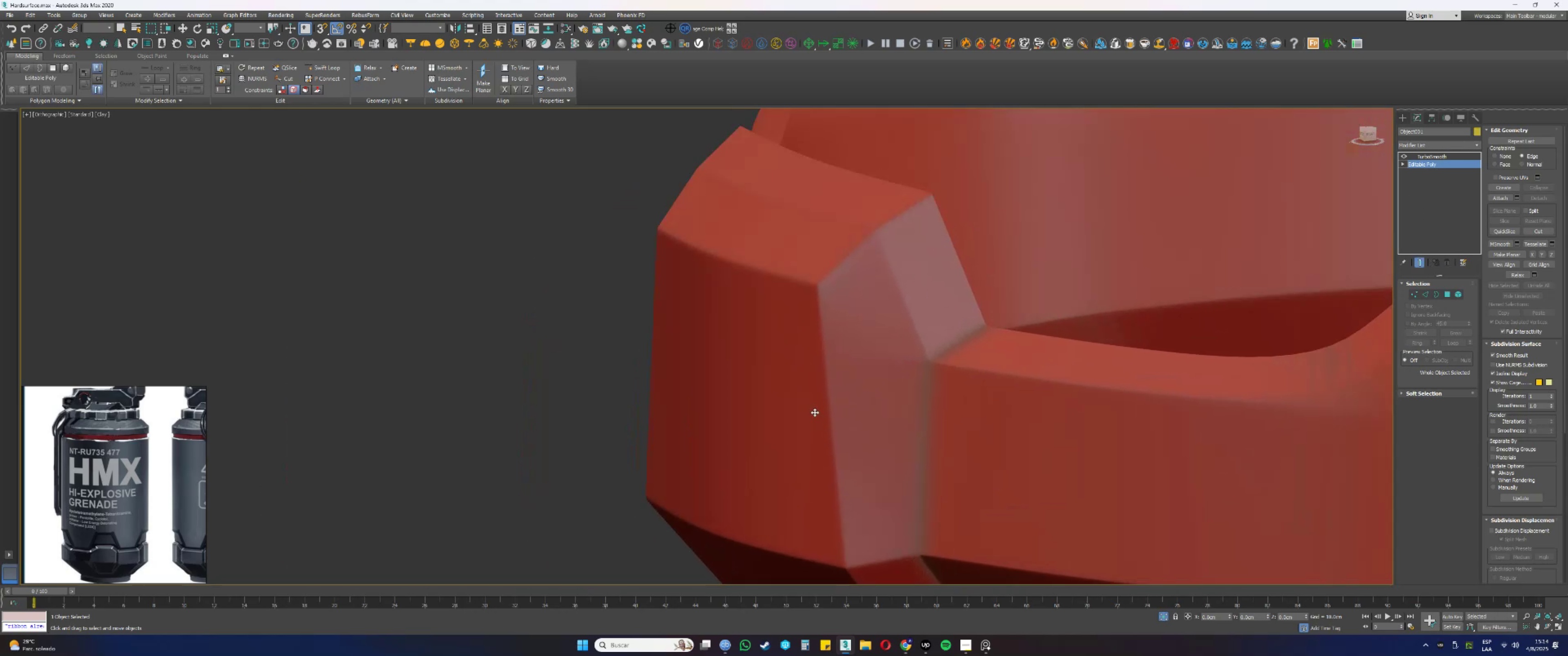 
key(Control+Z)
 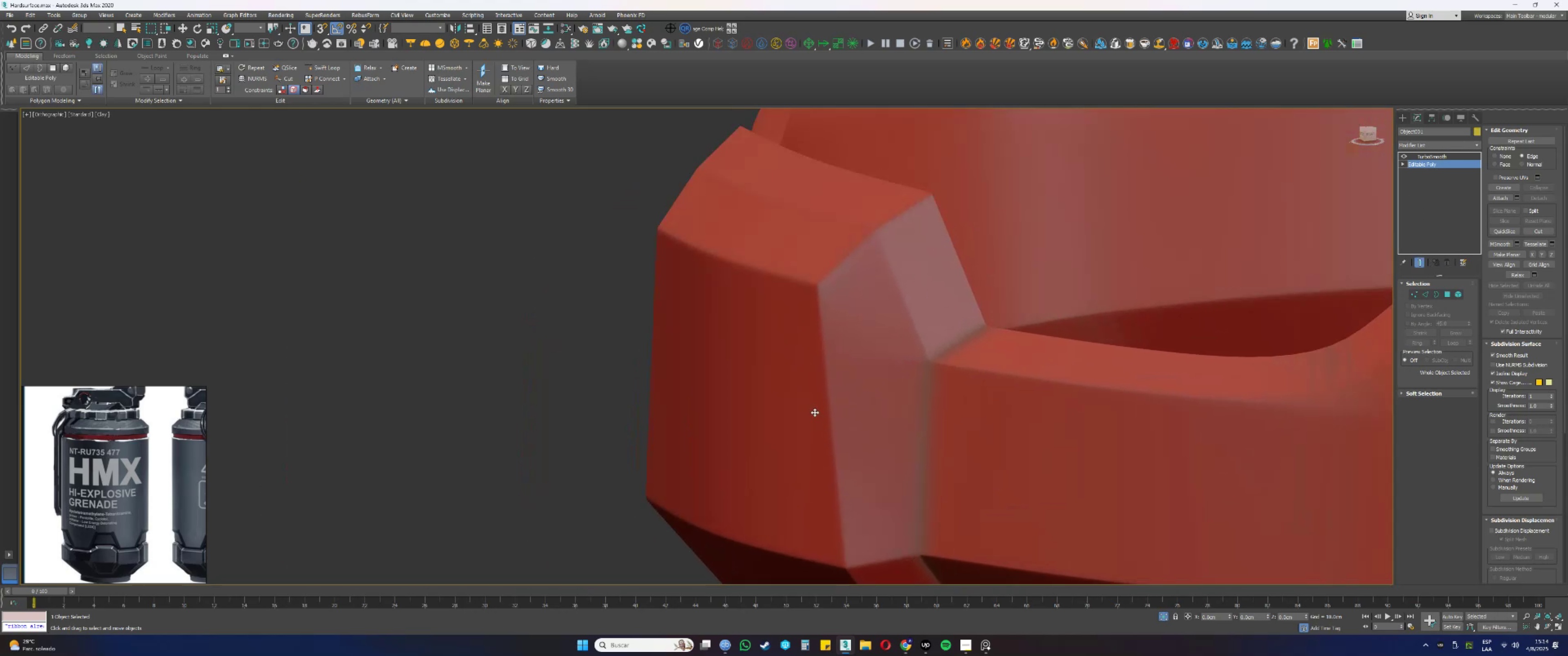 
key(Control+Z)
 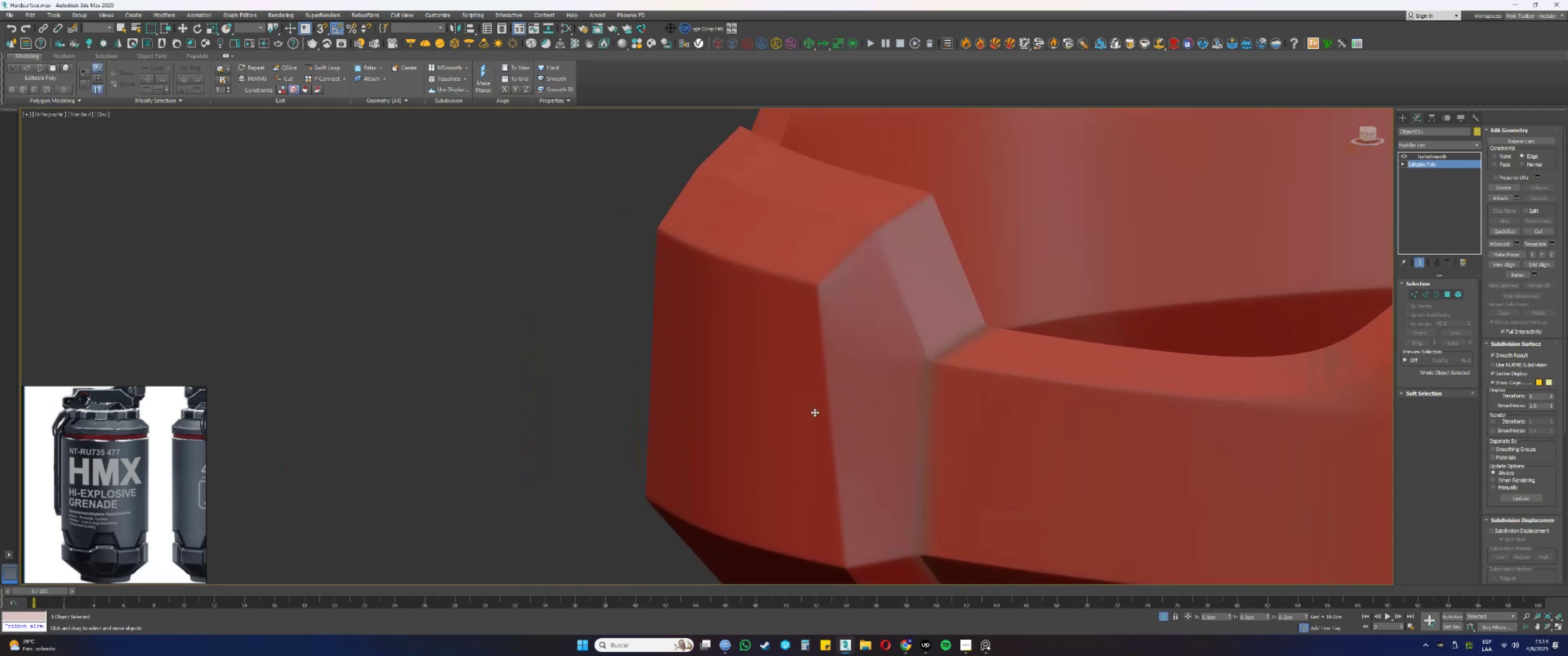 
key(Control+Z)
 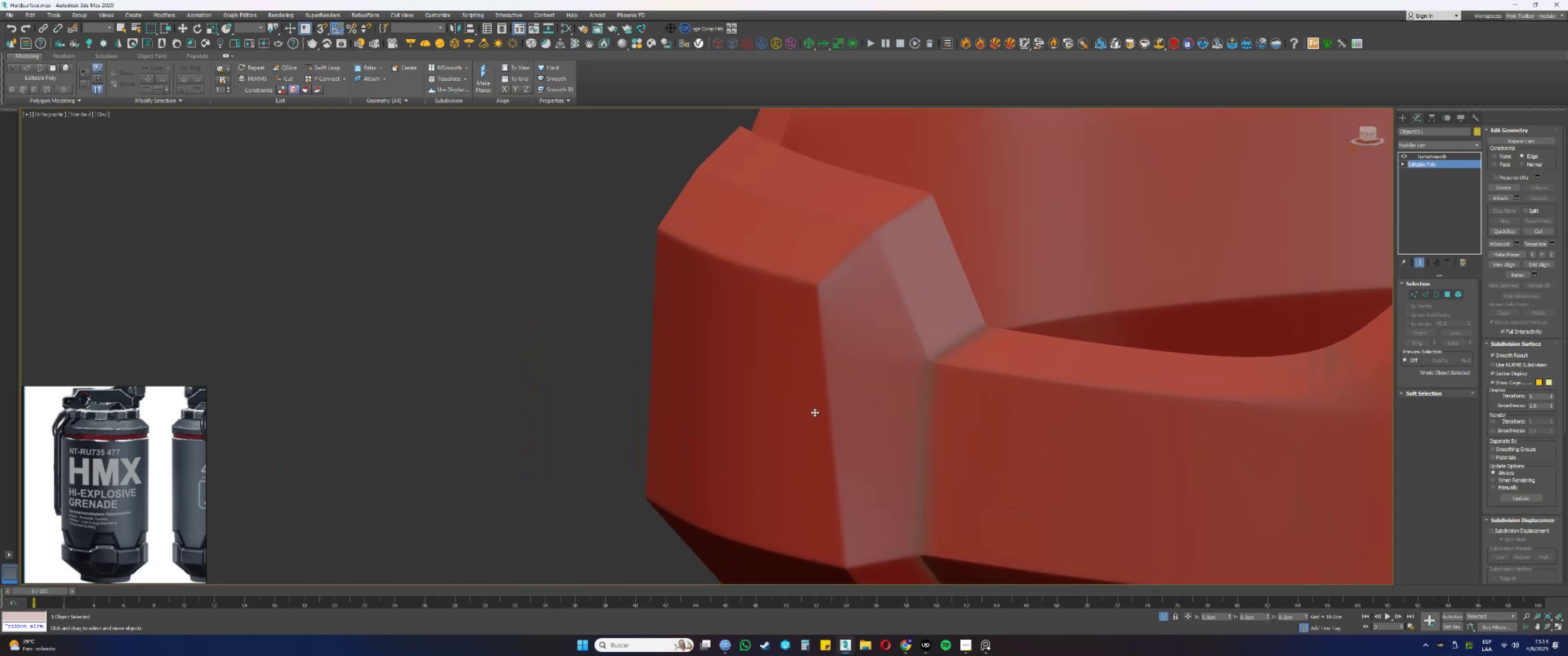 
key(Control+Z)
 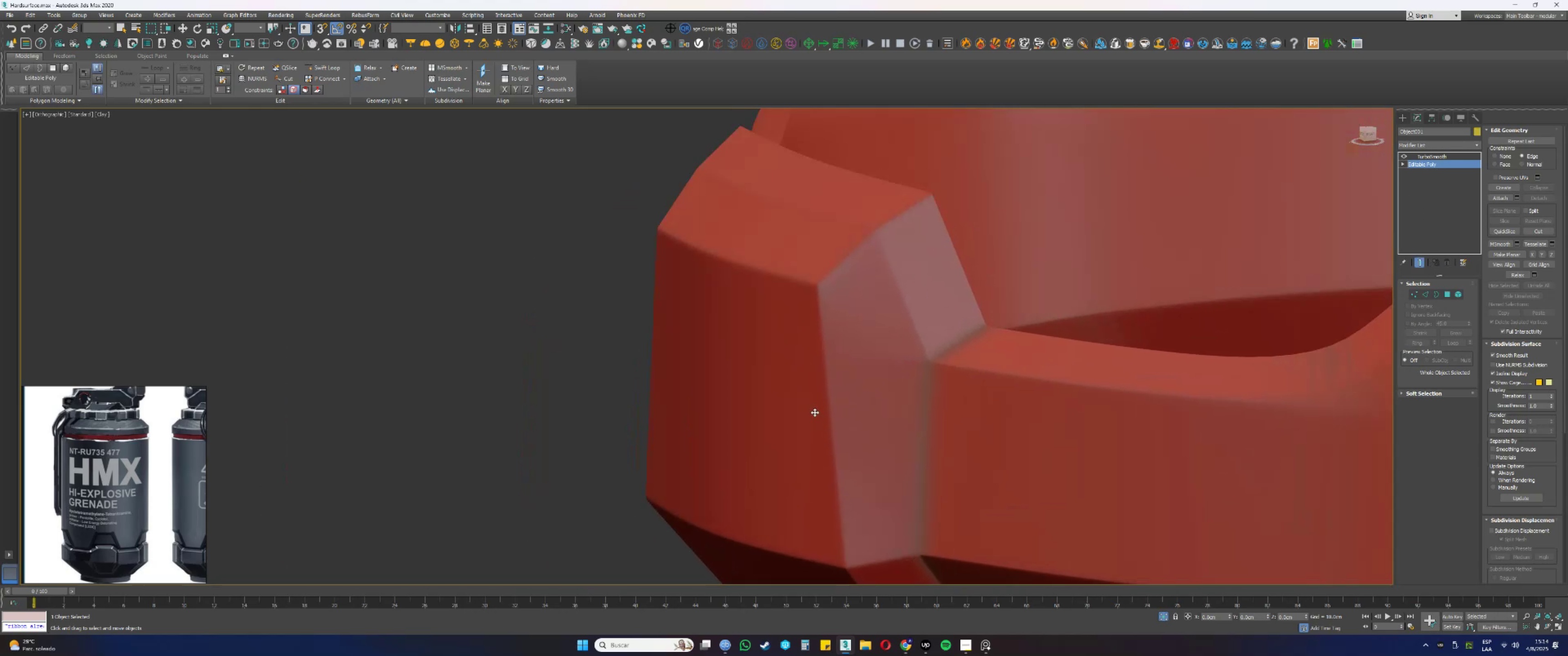 
key(Control+Z)
 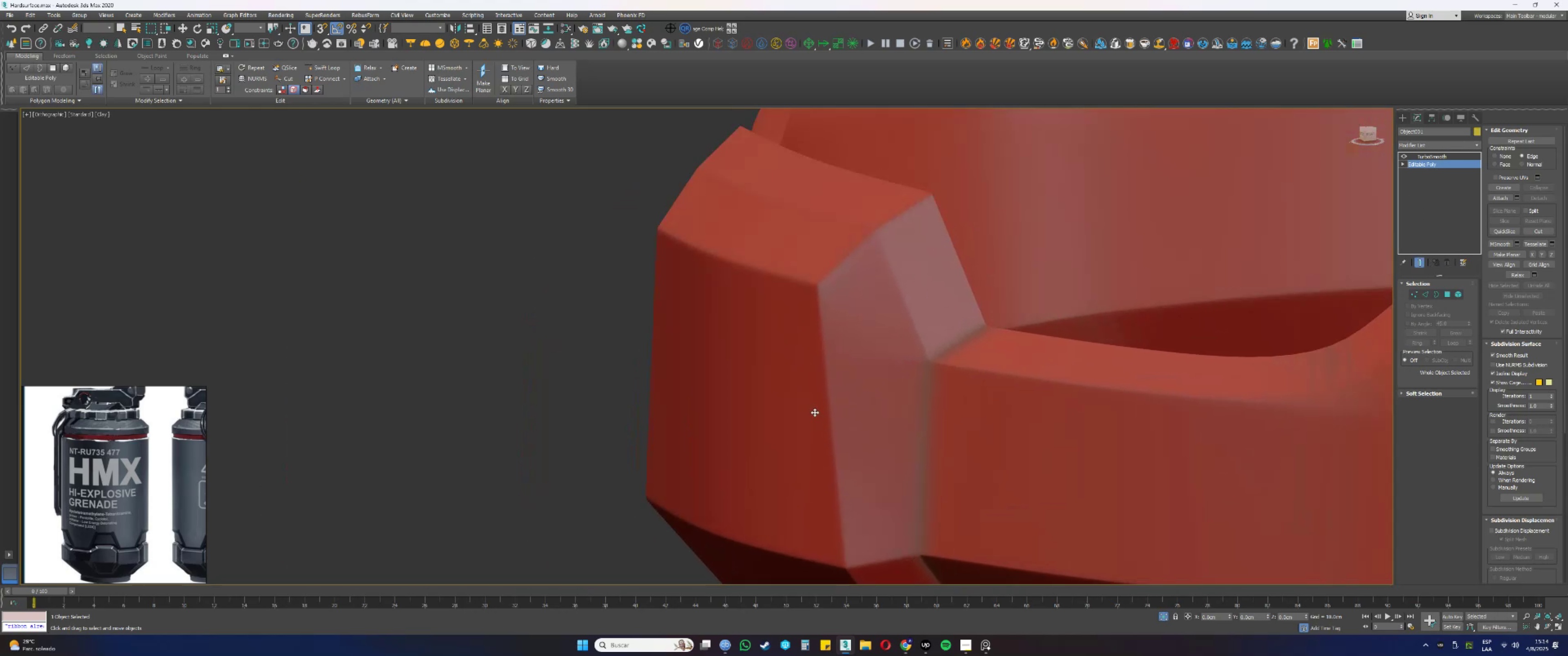 
hold_key(key=ControlLeft, duration=1.61)
 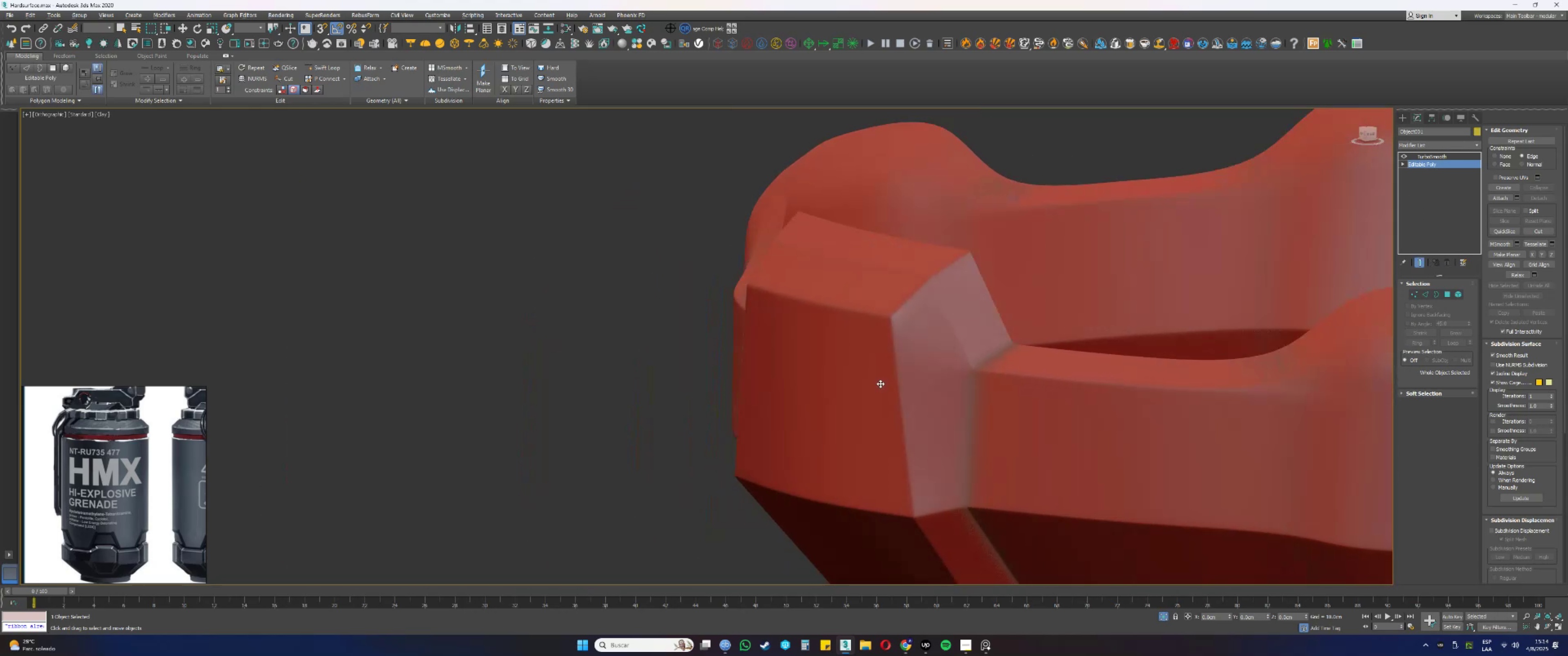 
hold_key(key=Y, duration=1.17)
 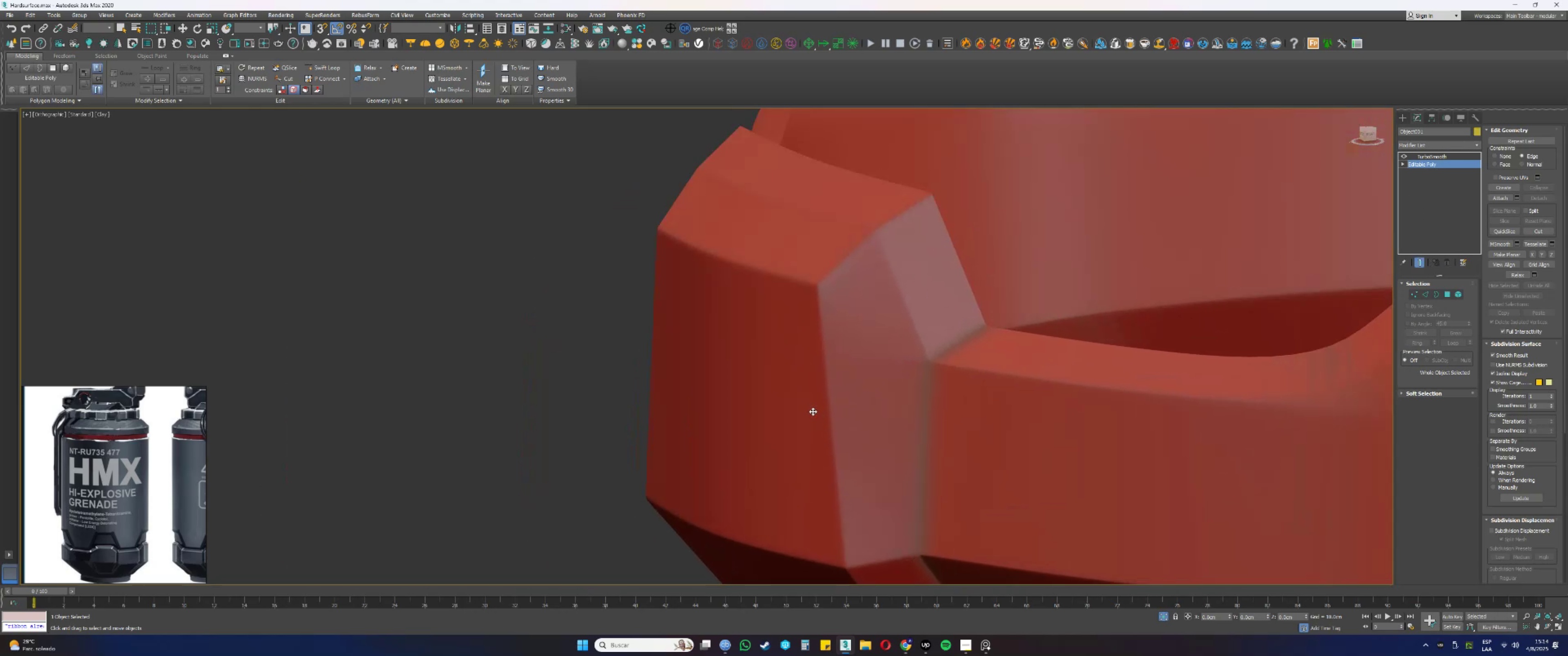 
scroll: coordinate [862, 387], scroll_direction: down, amount: 1.0
 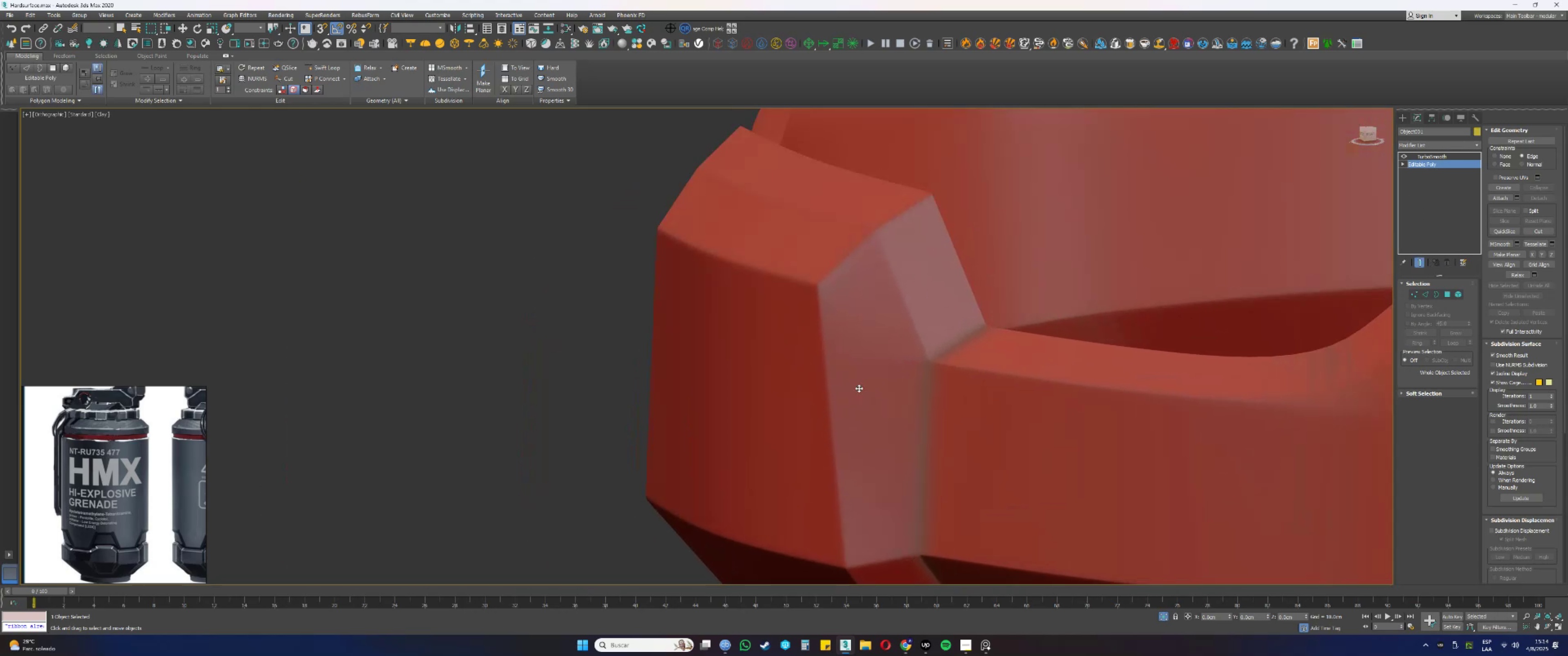 
hold_key(key=AltLeft, duration=0.48)
 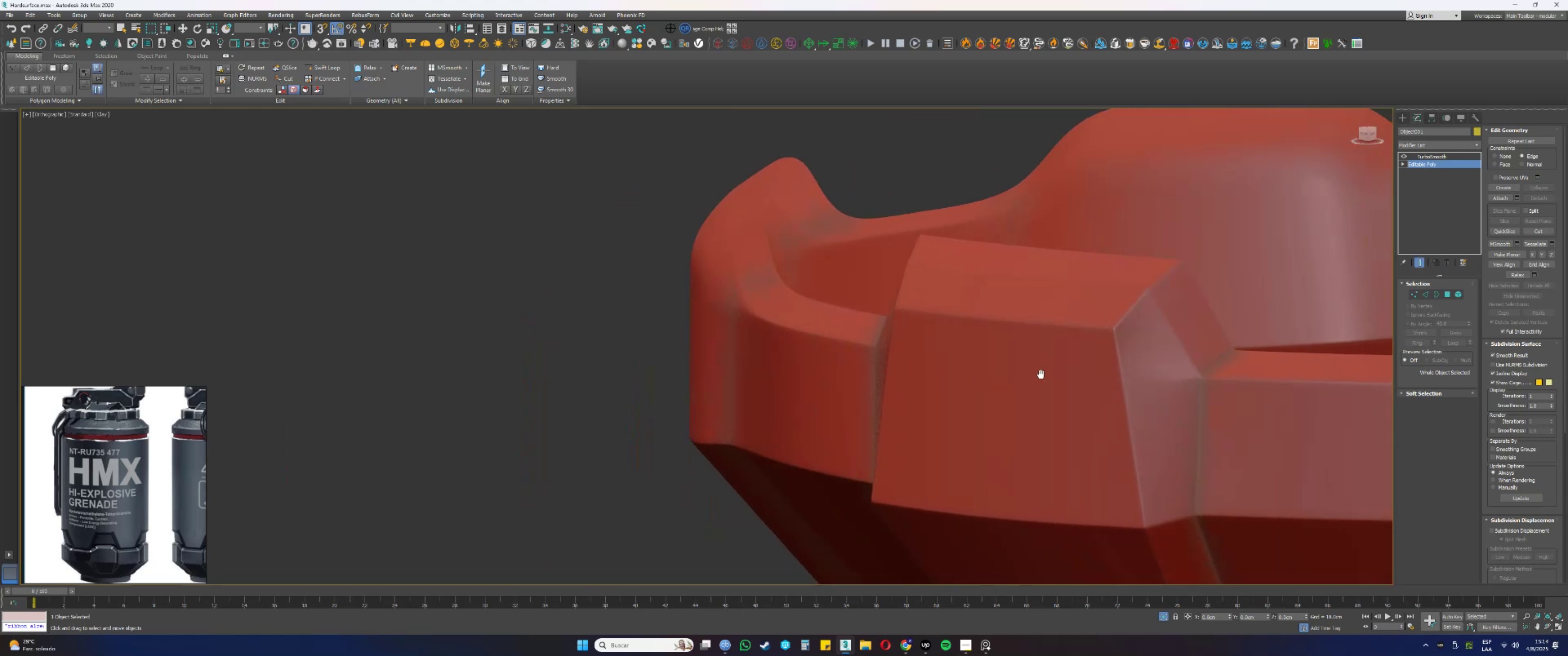 
scroll: coordinate [812, 365], scroll_direction: down, amount: 2.0
 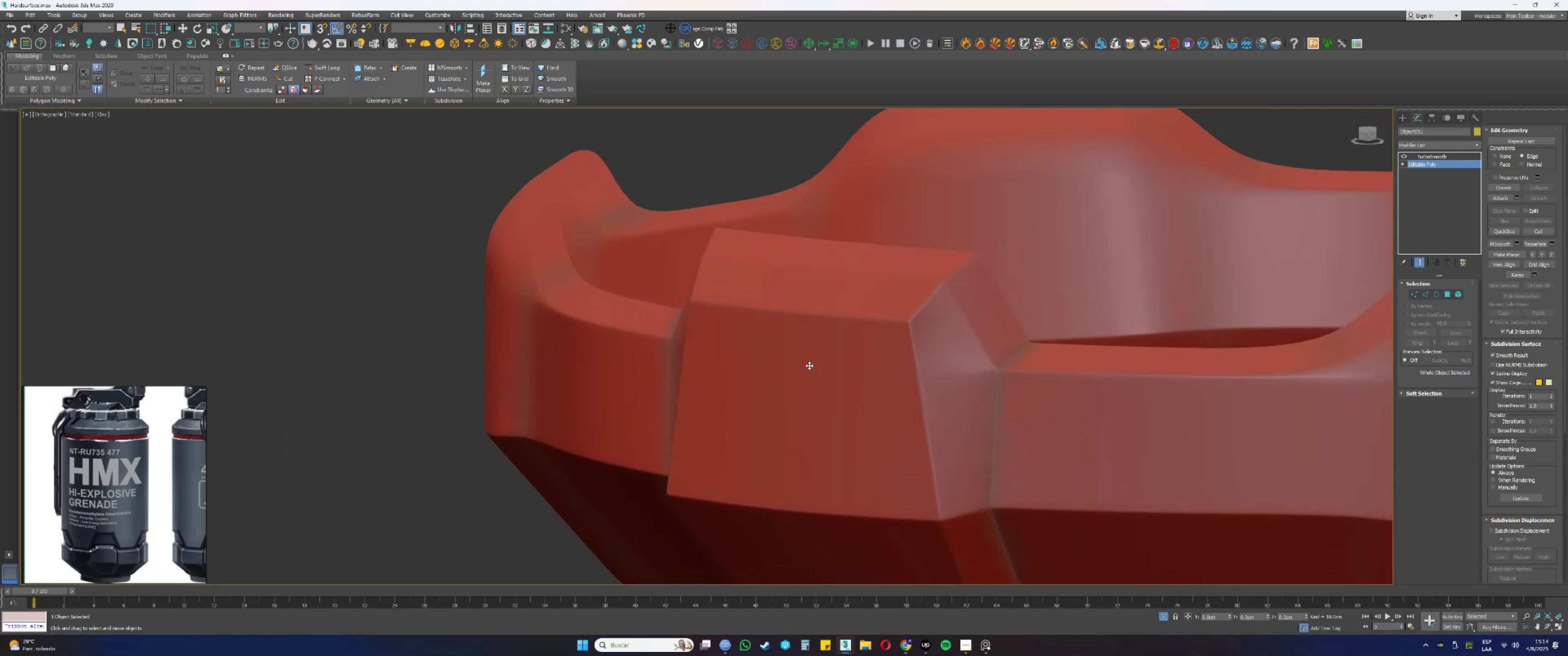 
hold_key(key=AltLeft, duration=0.67)
 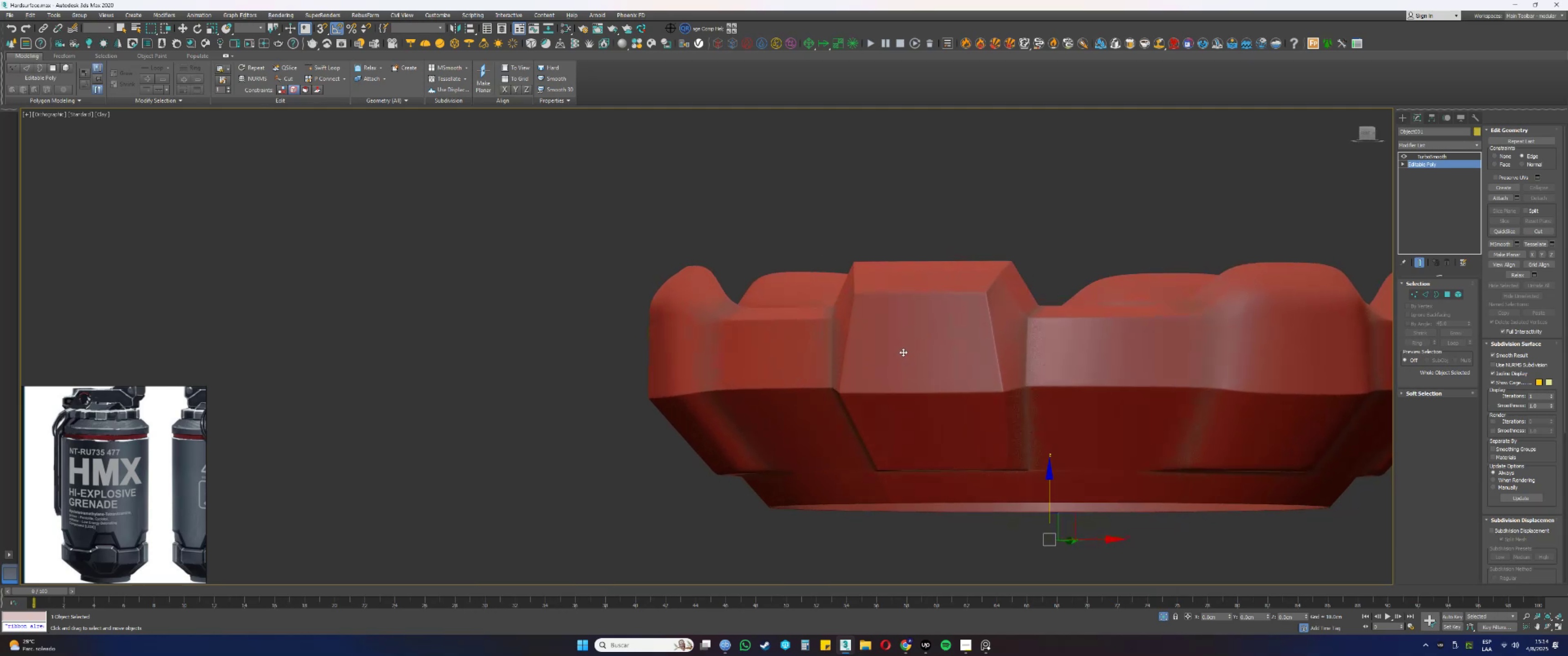 
hold_key(key=AltLeft, duration=0.35)
 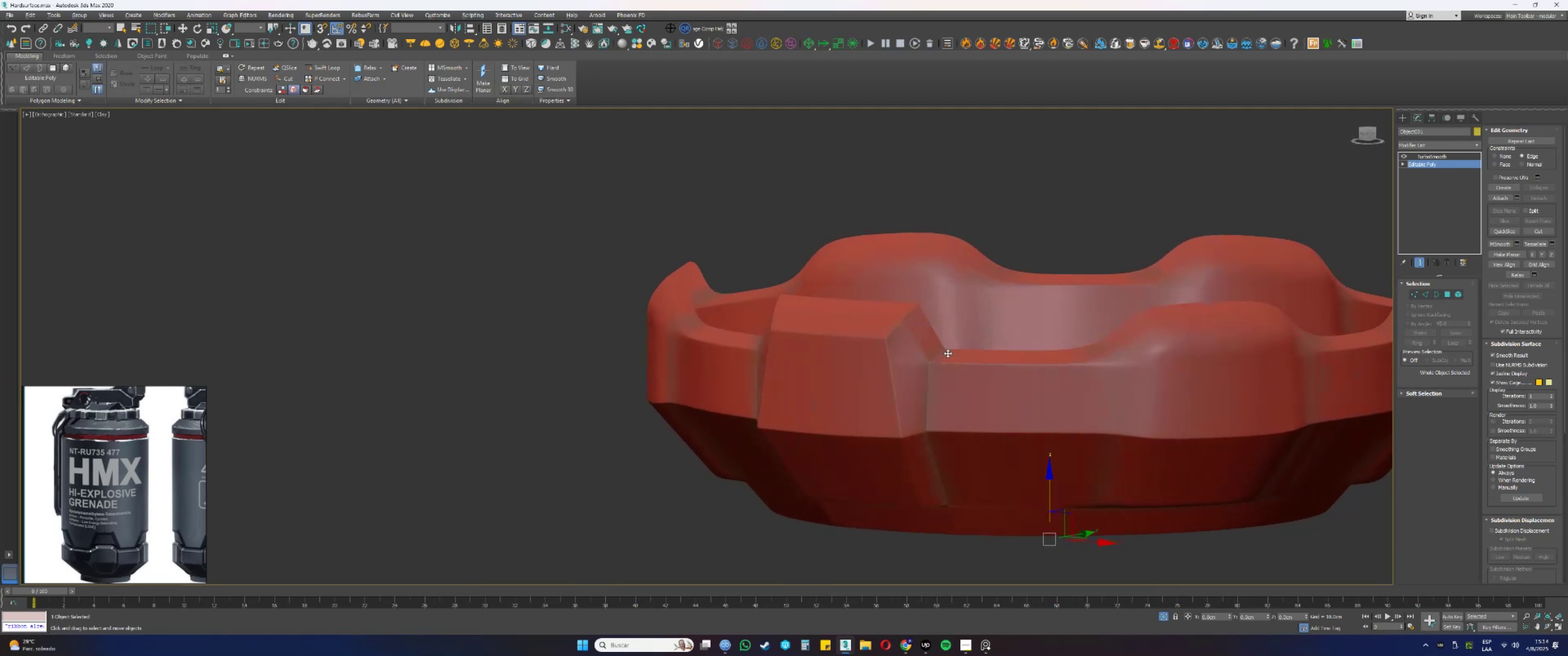 
scroll: coordinate [907, 357], scroll_direction: up, amount: 2.0
 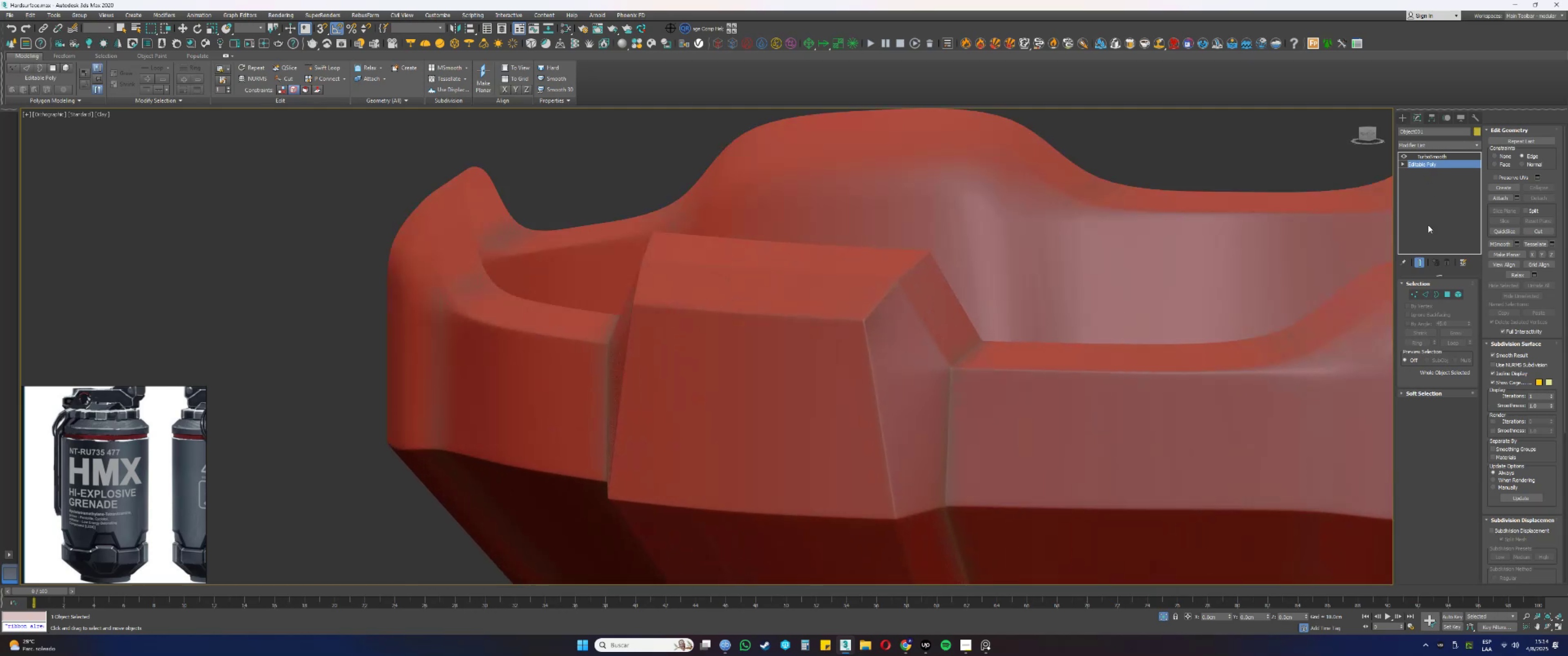 
left_click([1418, 259])
 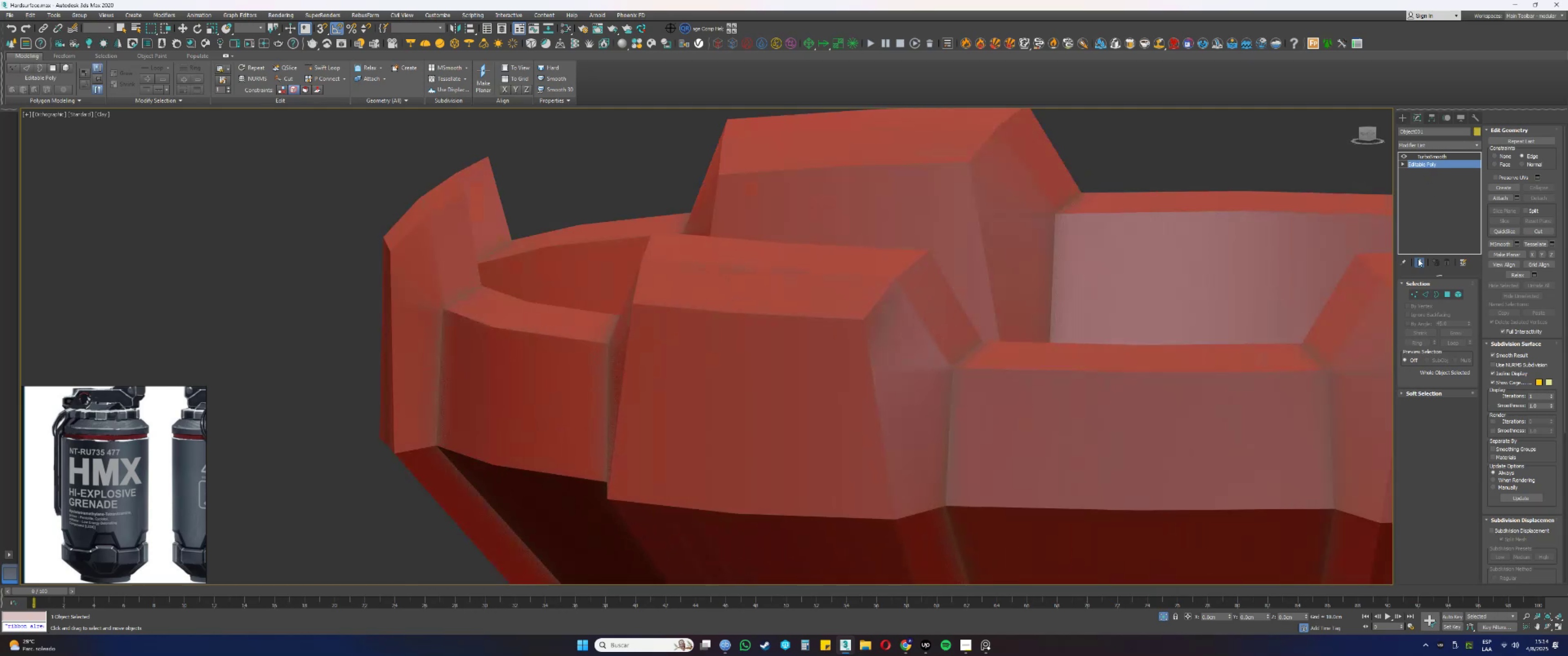 
key(F4)
 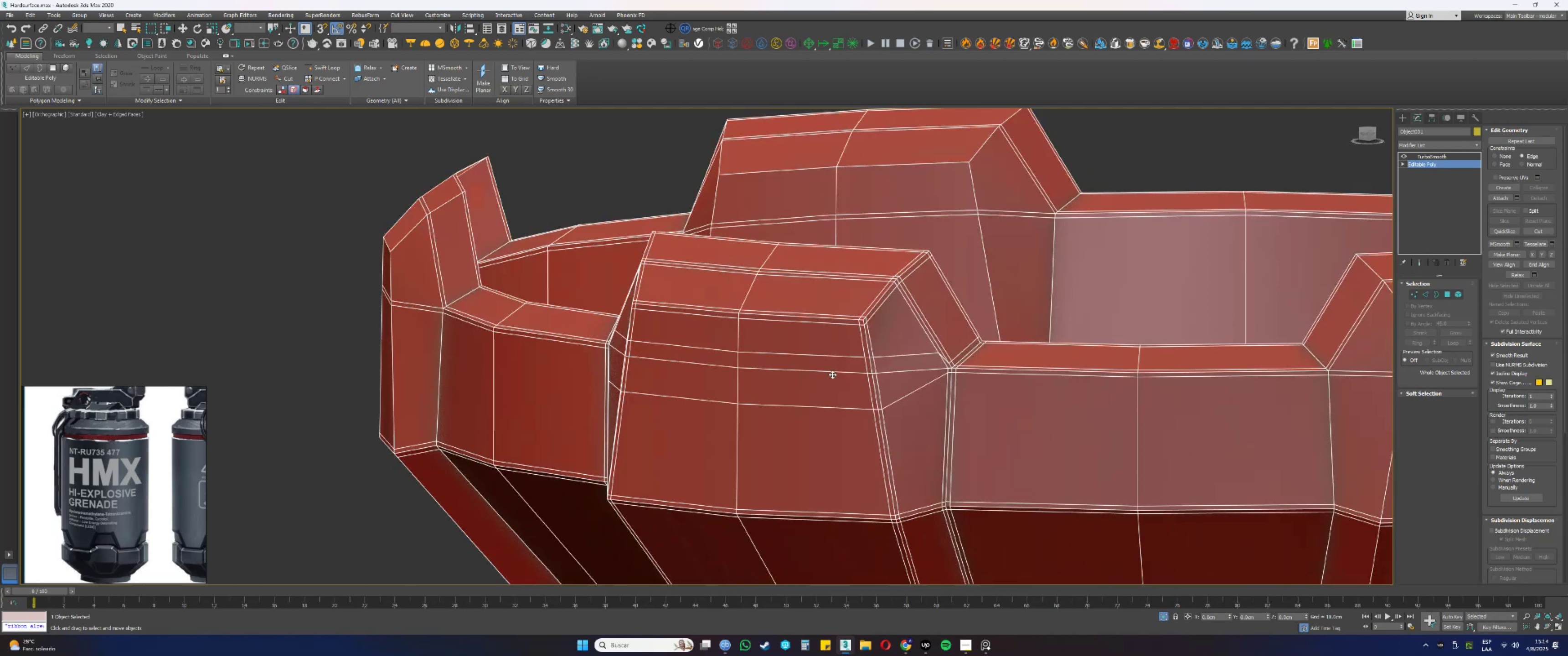 
scroll: coordinate [908, 337], scroll_direction: up, amount: 1.0
 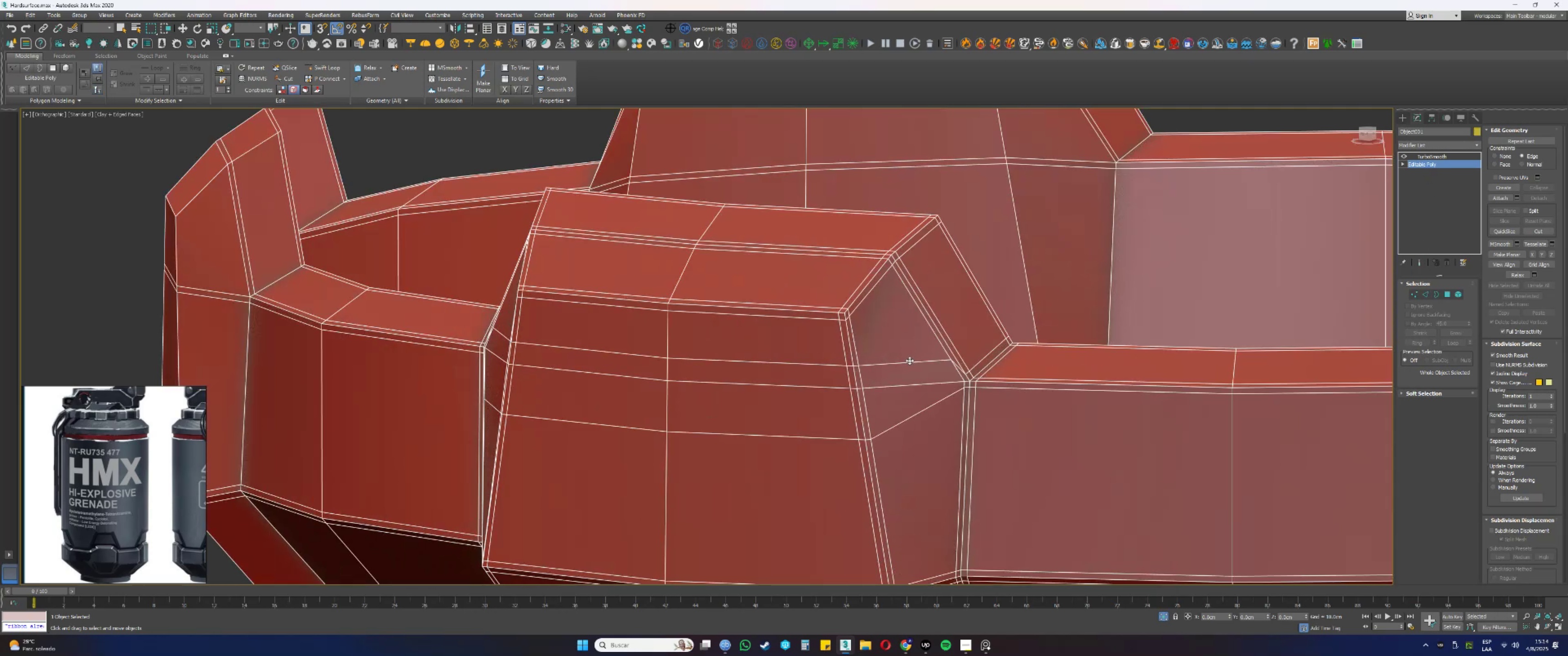 
wait(5.1)
 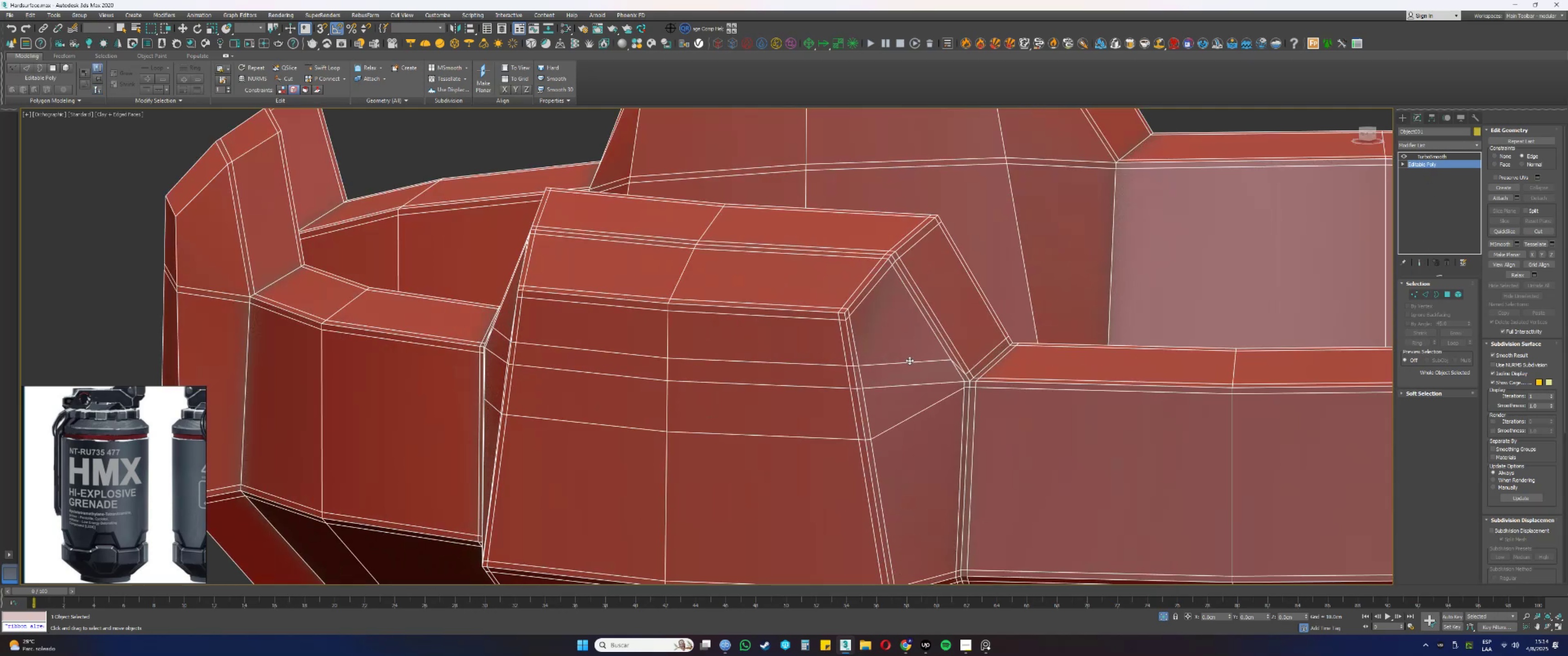 
key(Control+Z)
 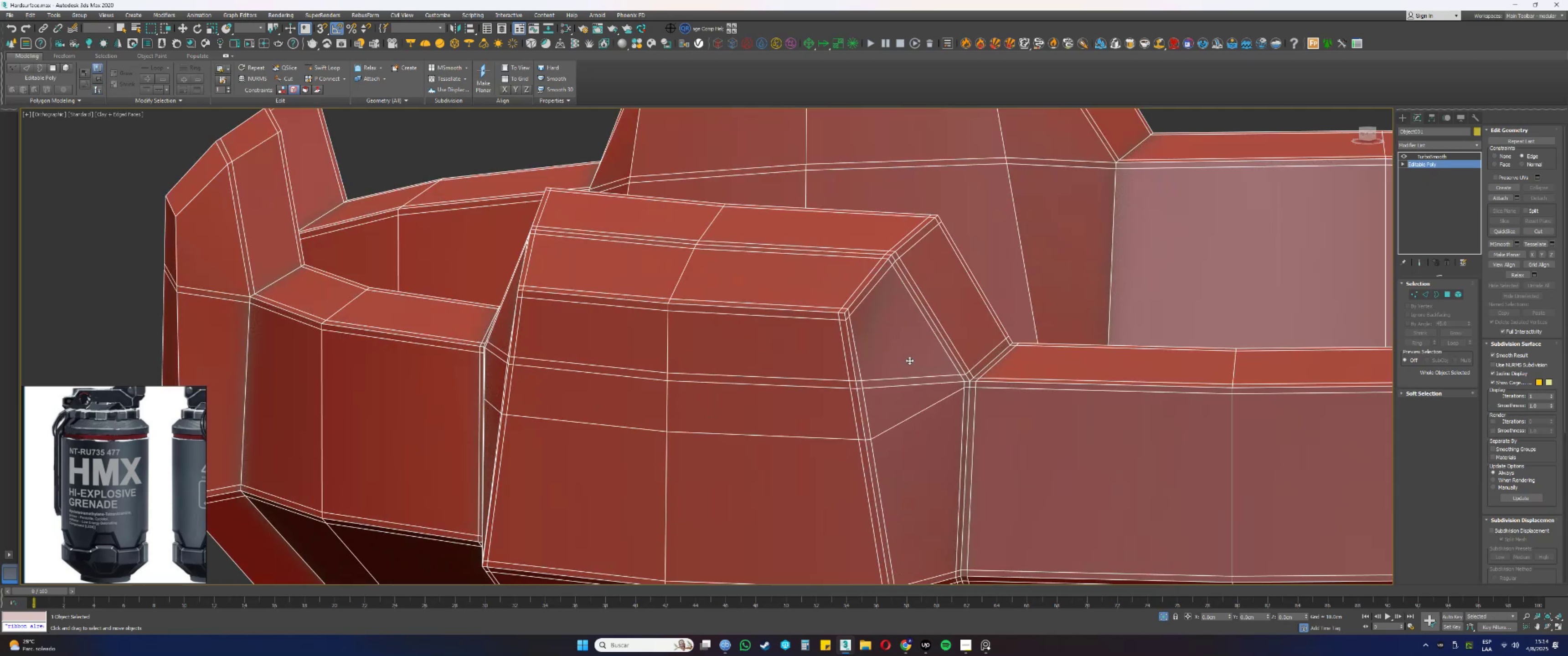 
key(Control+Z)
 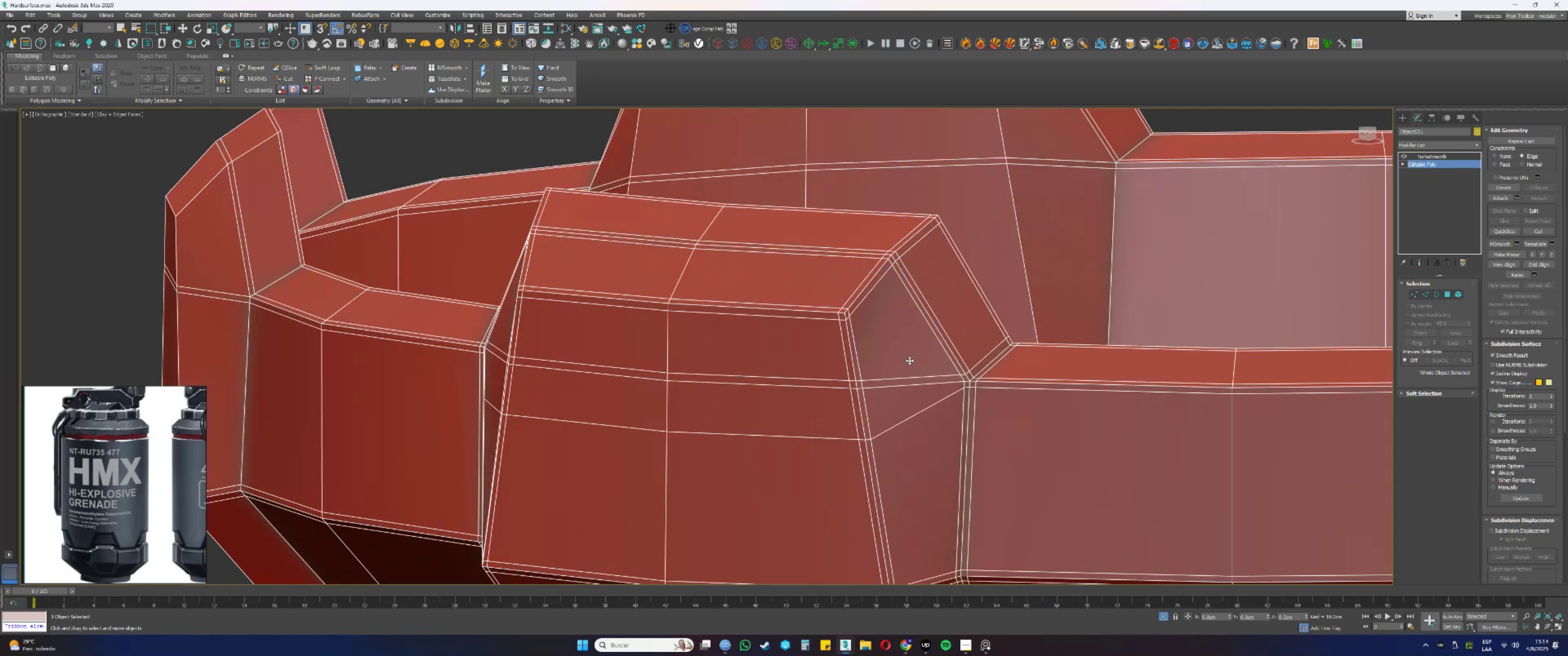 
key(Control+Z)
 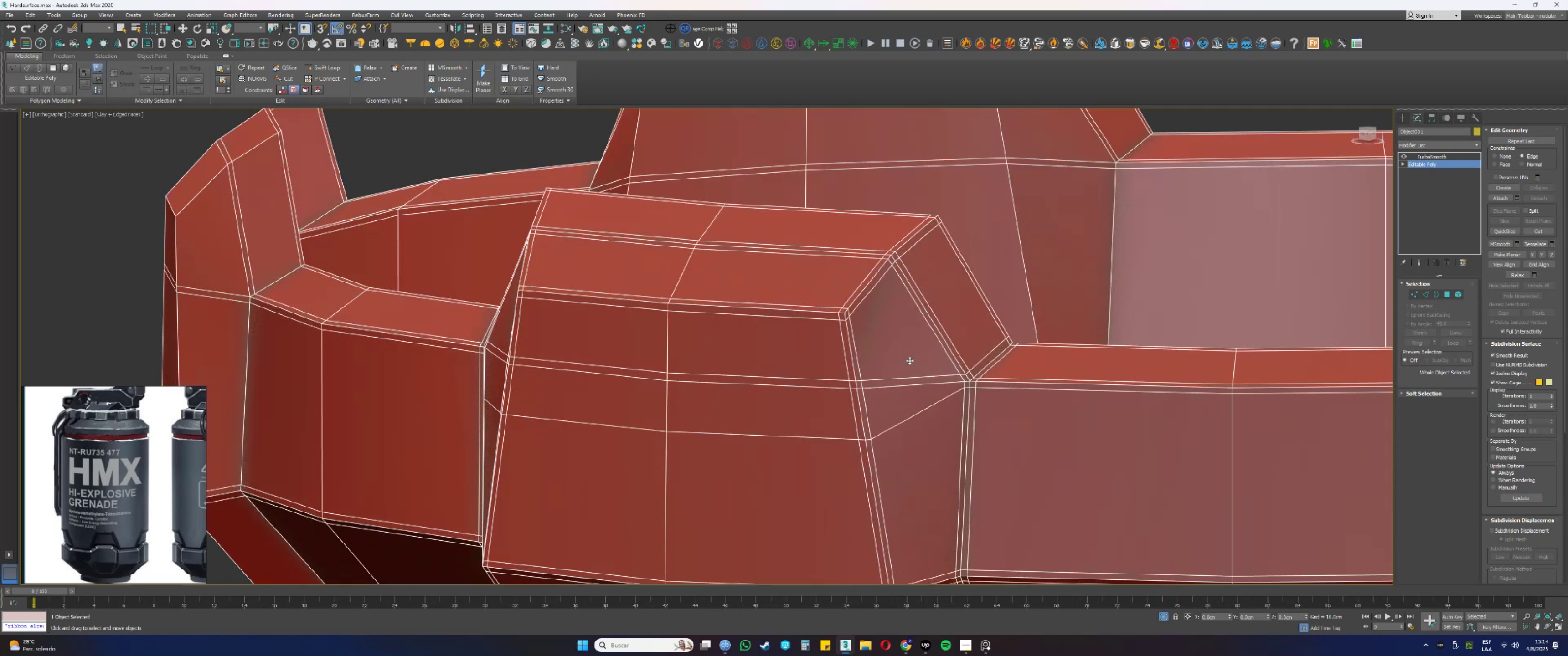 
key(Control+Z)
 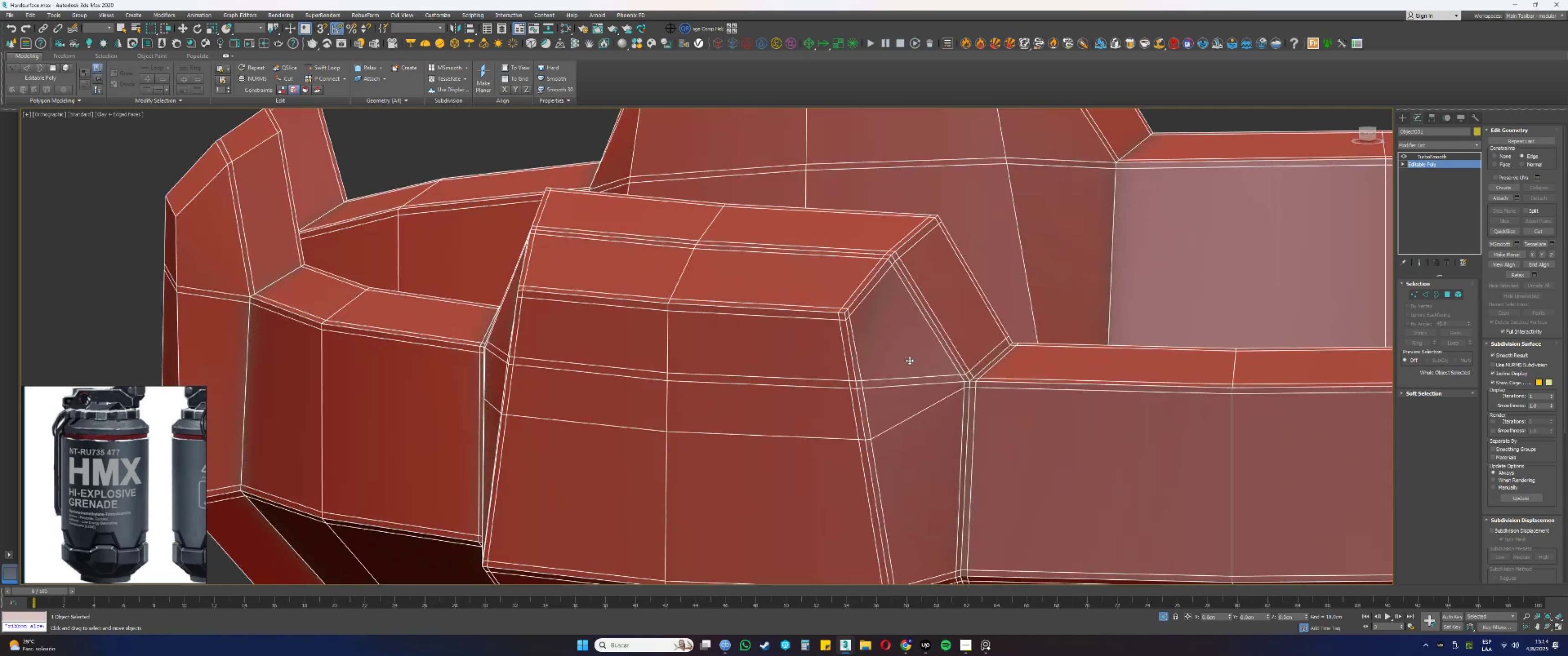 
key(Control+Z)
 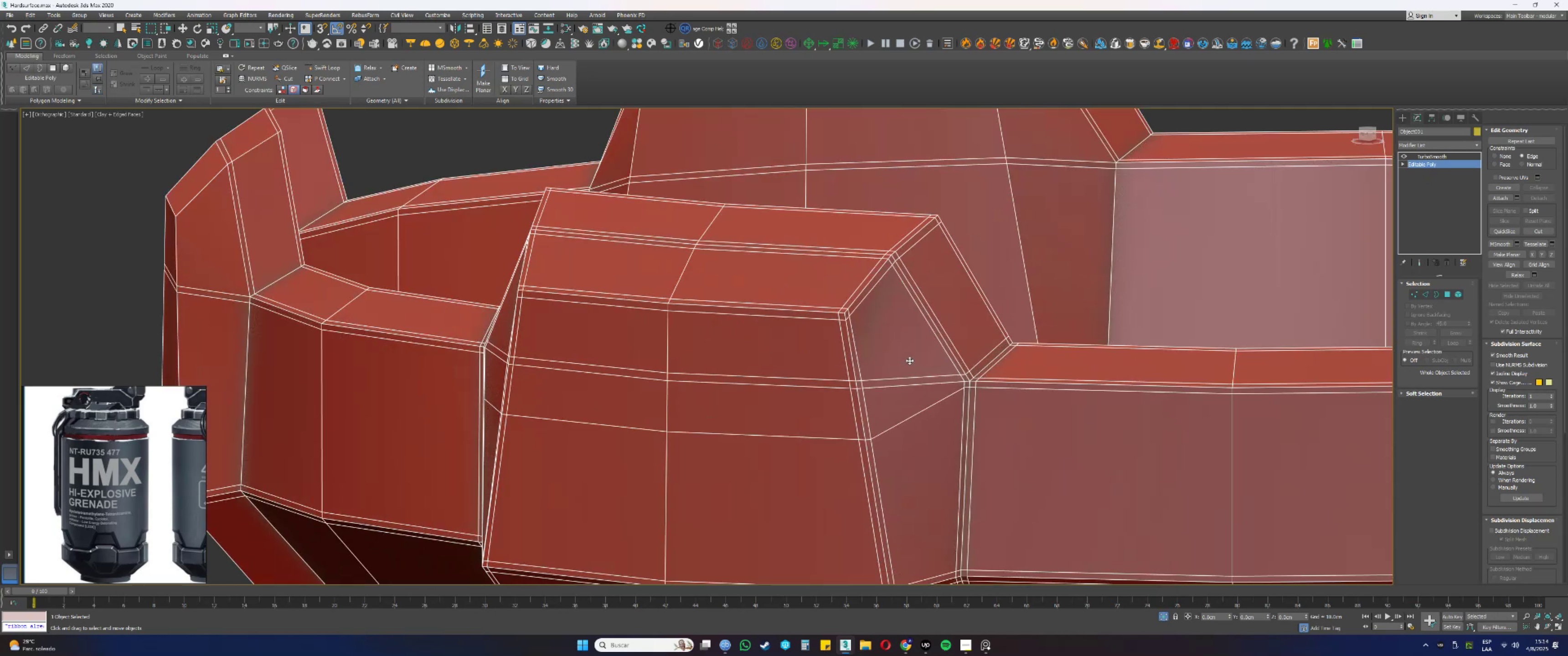 
key(Control+Z)
 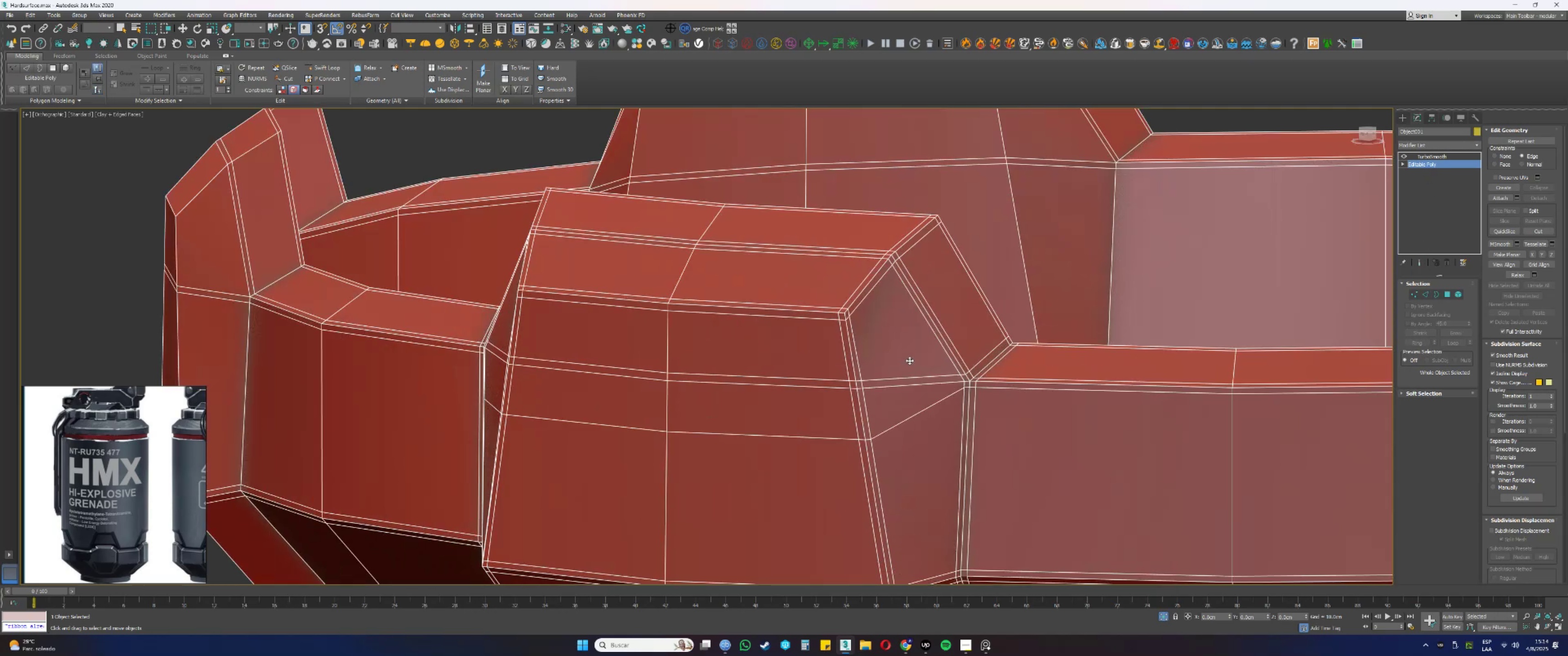 
key(Control+Z)
 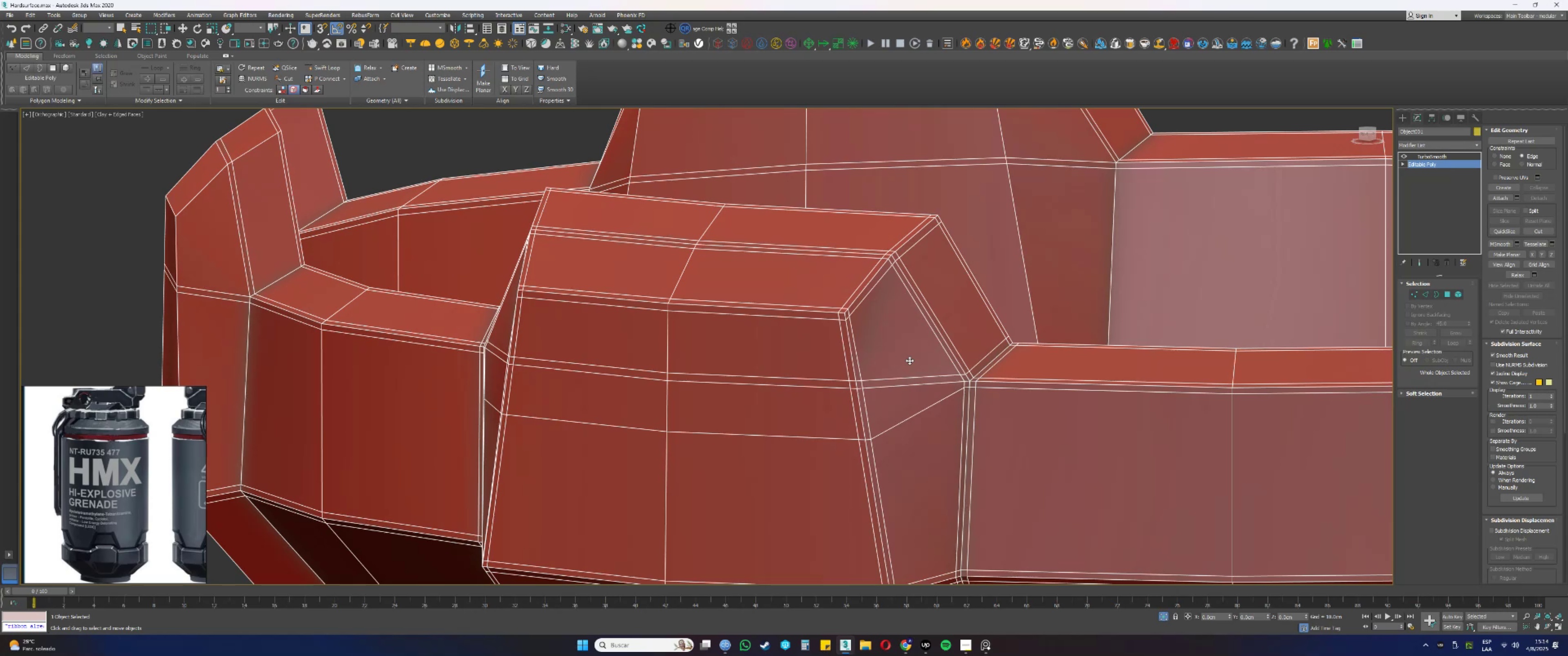 
key(Control+Z)
 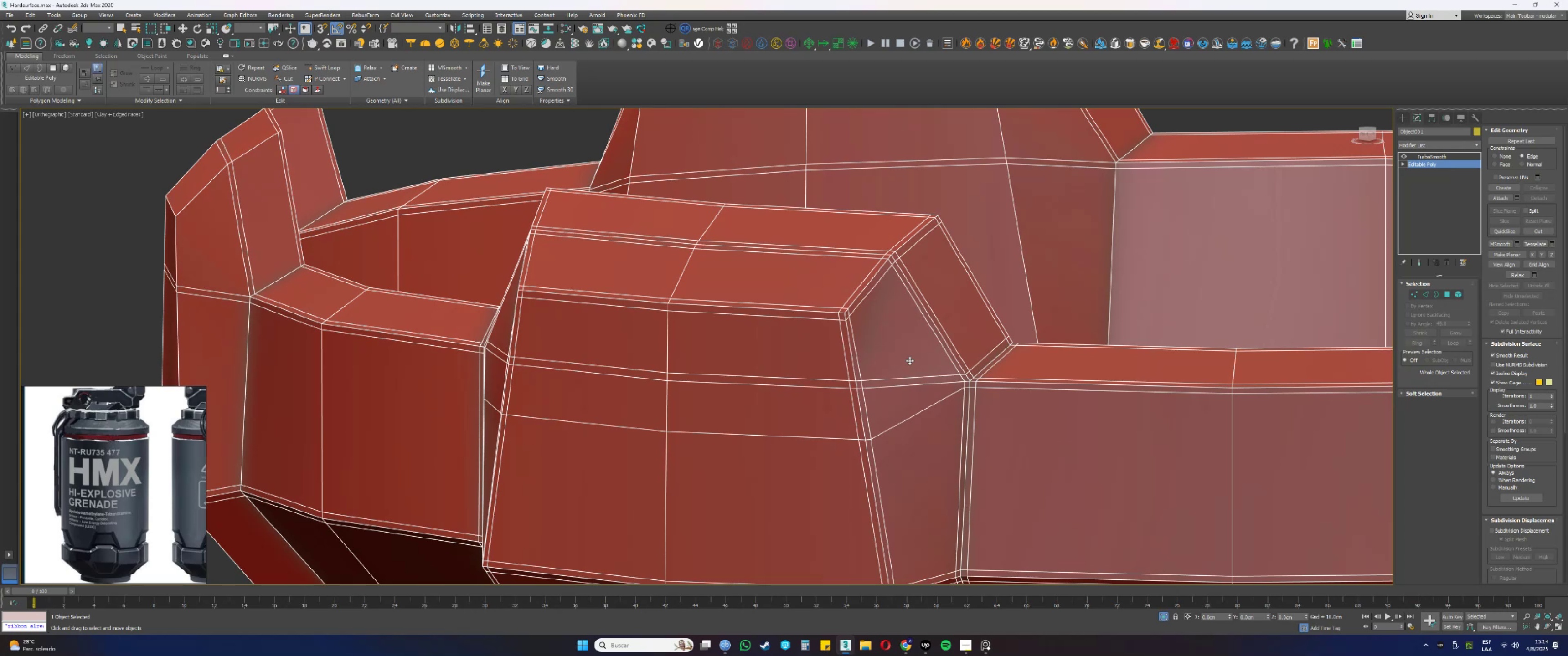 
key(Control+Z)
 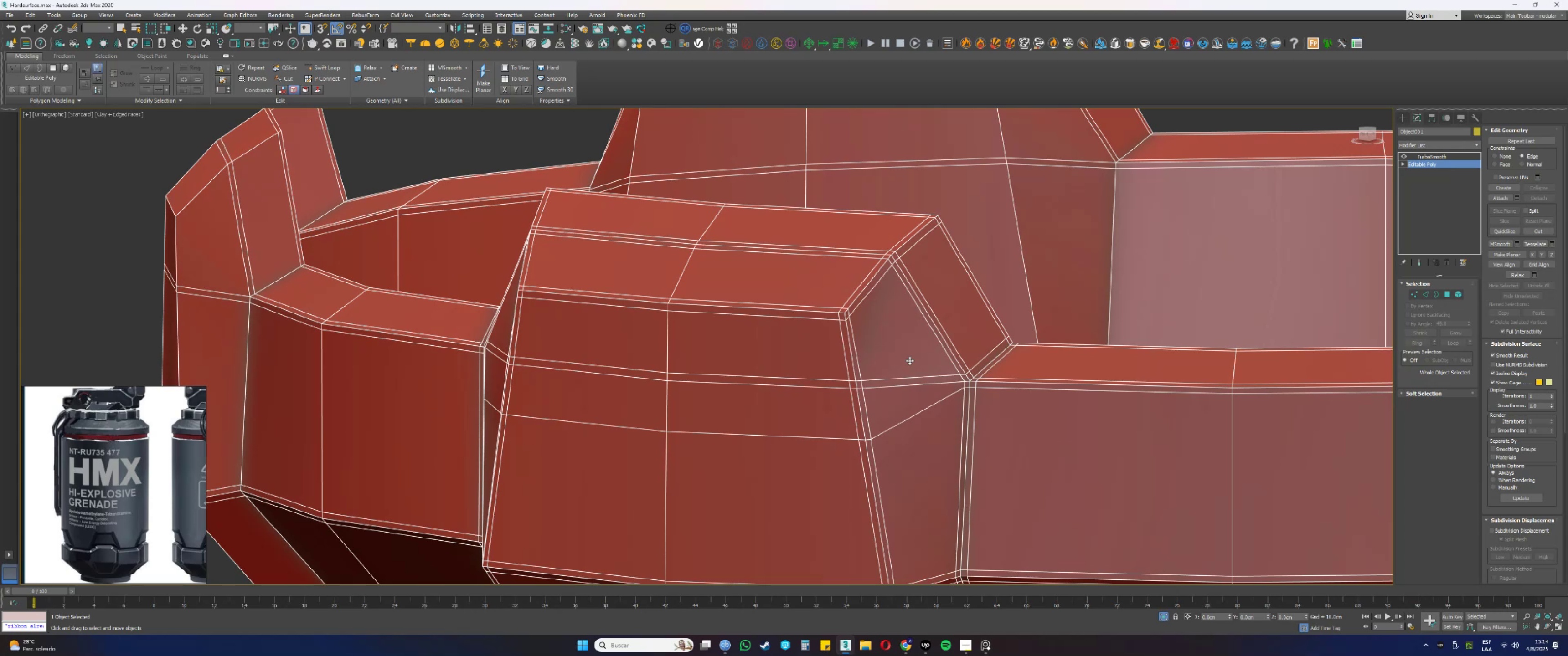 
key(Control+Z)
 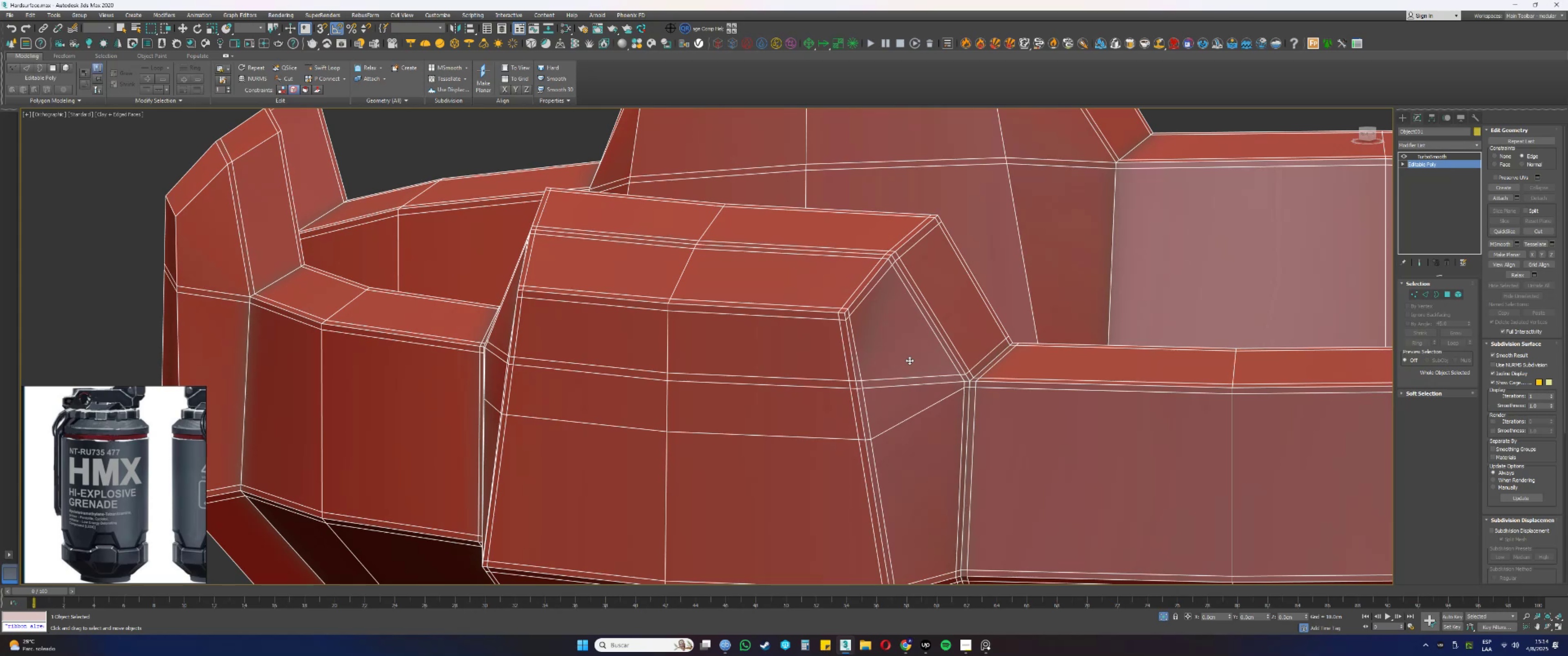 
key(Control+Z)
 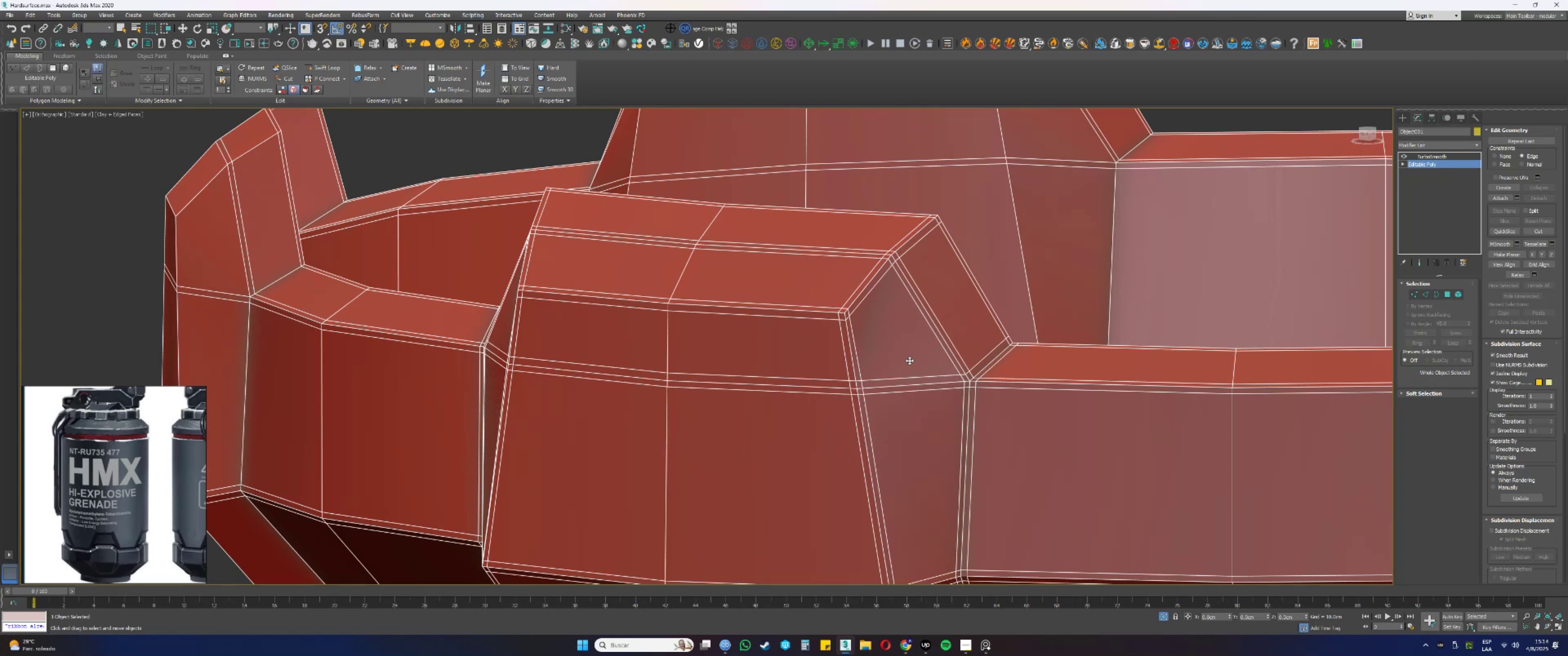 
wait(7.87)
 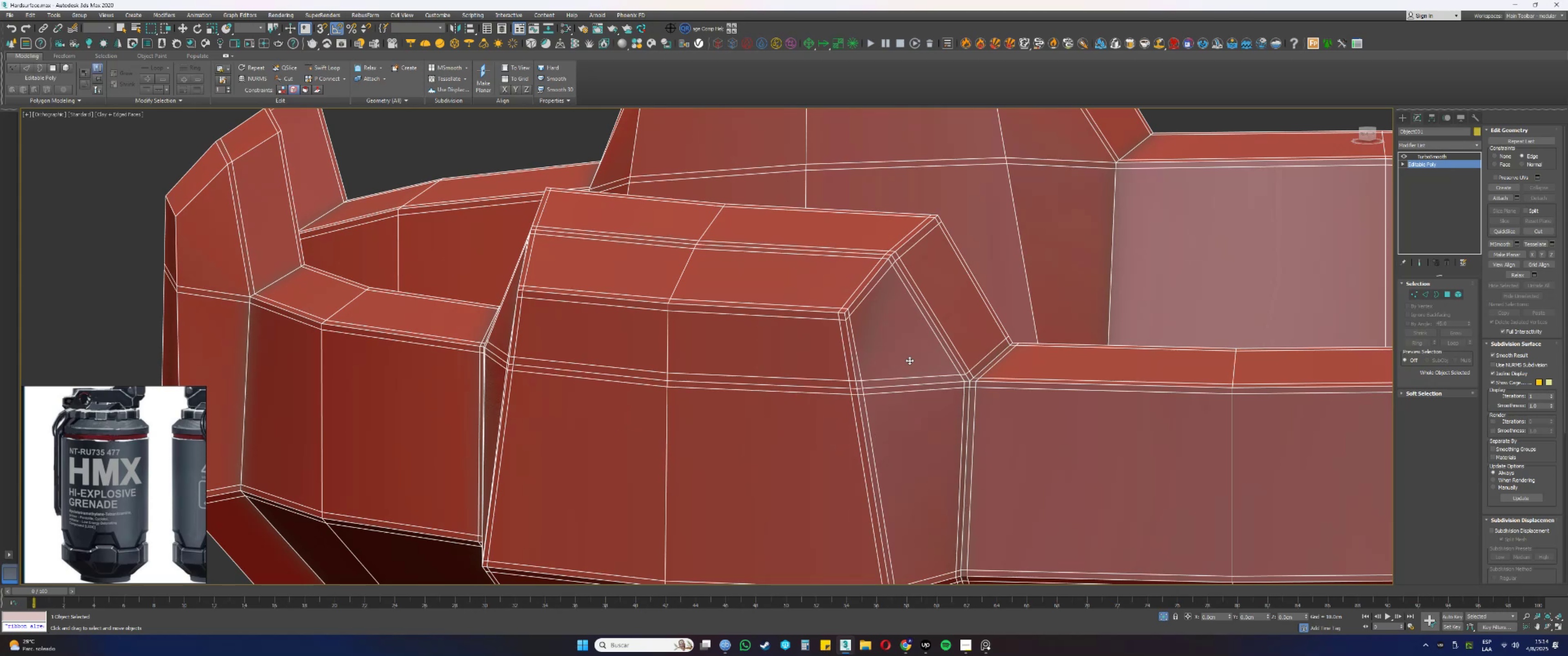 
key(2)
 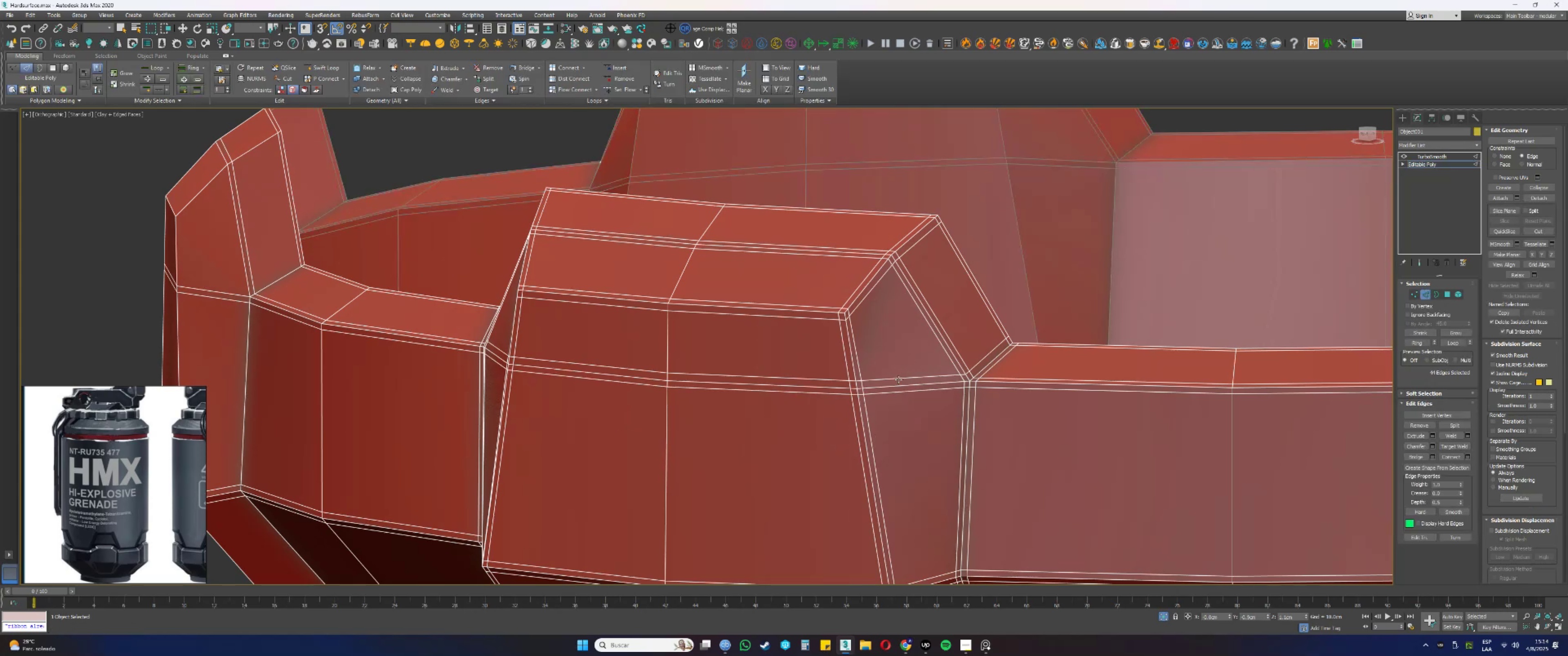 
double_click([898, 379])
 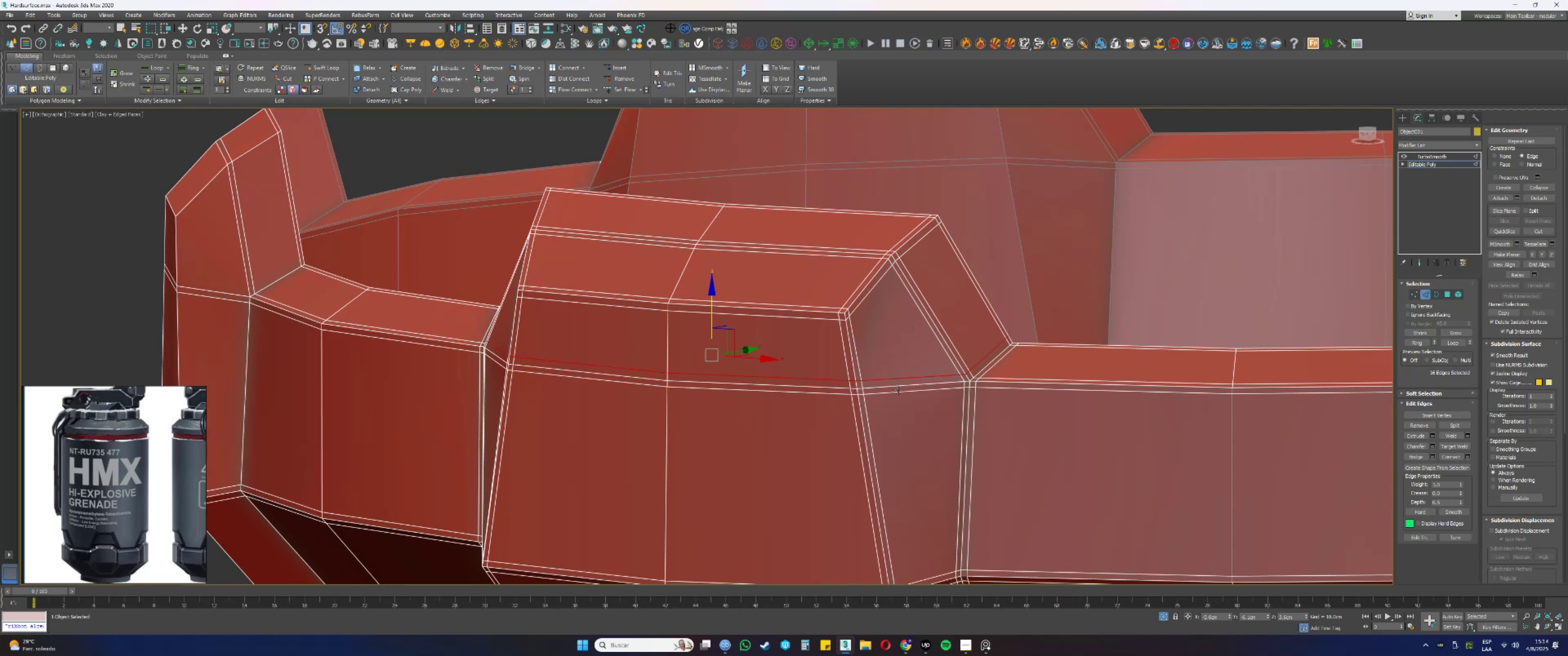 
hold_key(key=ControlLeft, duration=0.96)
left_click([896, 393])
 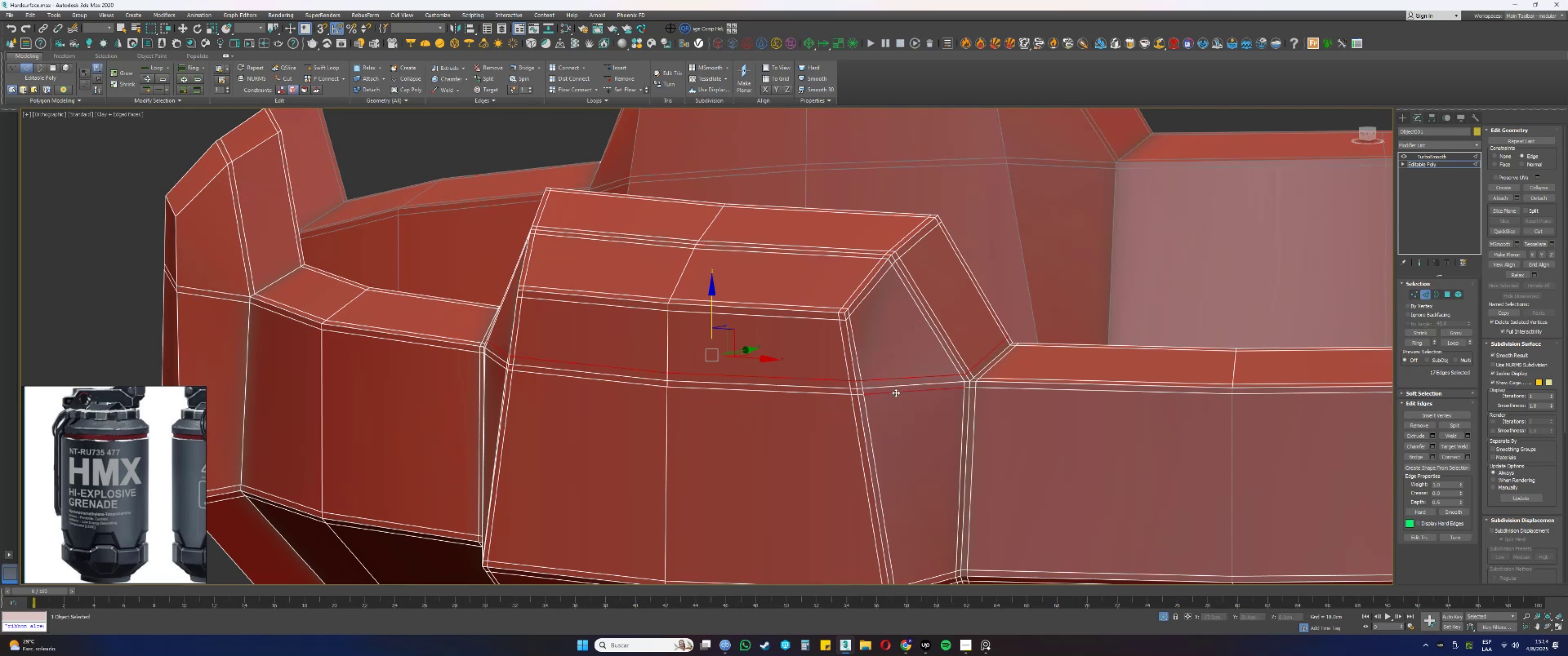 
double_click([896, 393])
 